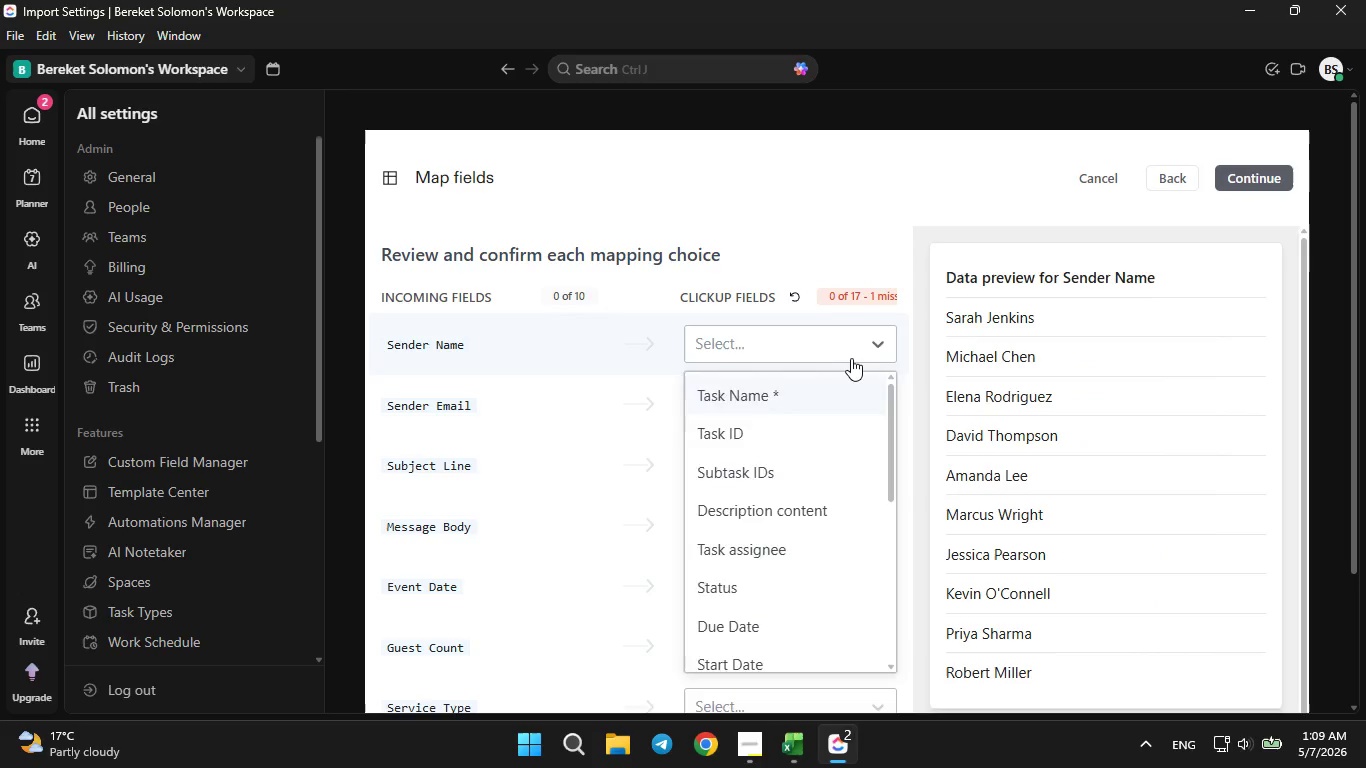 
left_click([851, 358])
 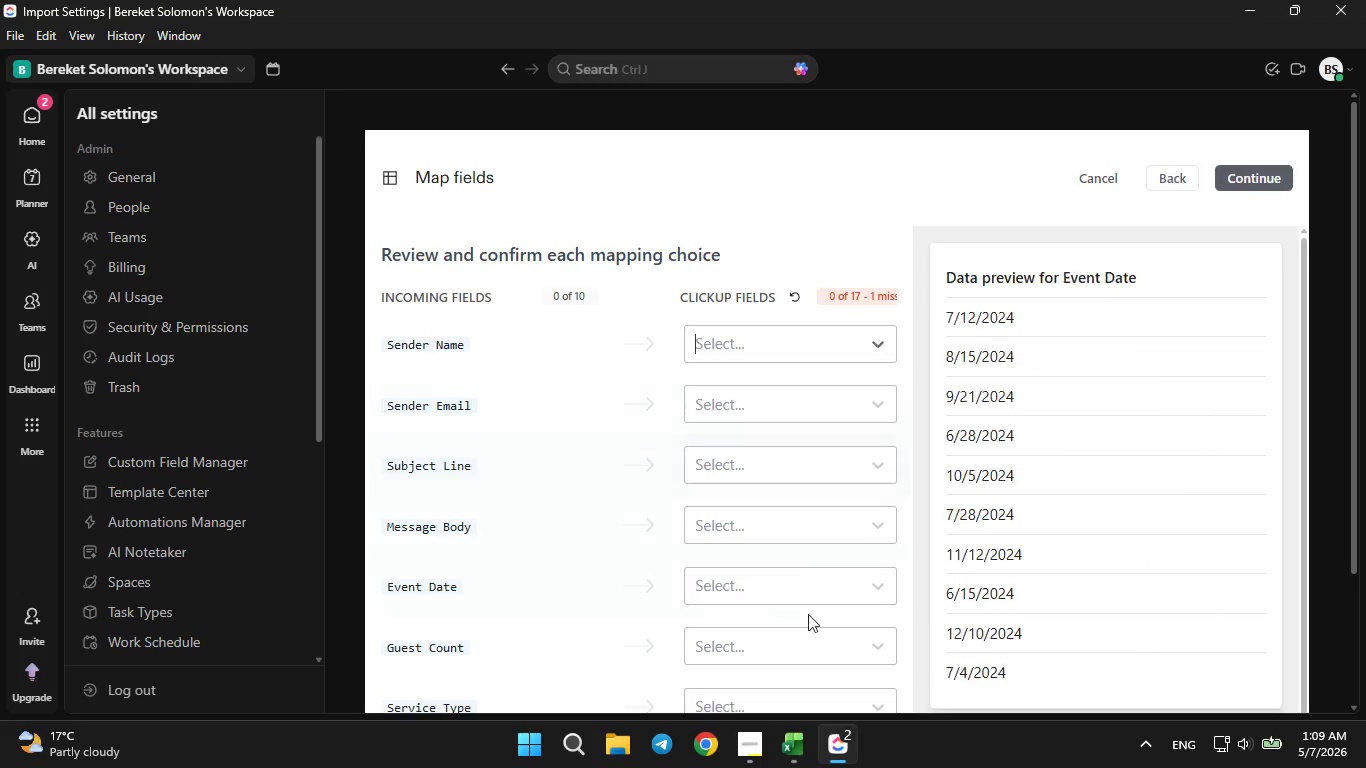 
left_click([805, 732])
 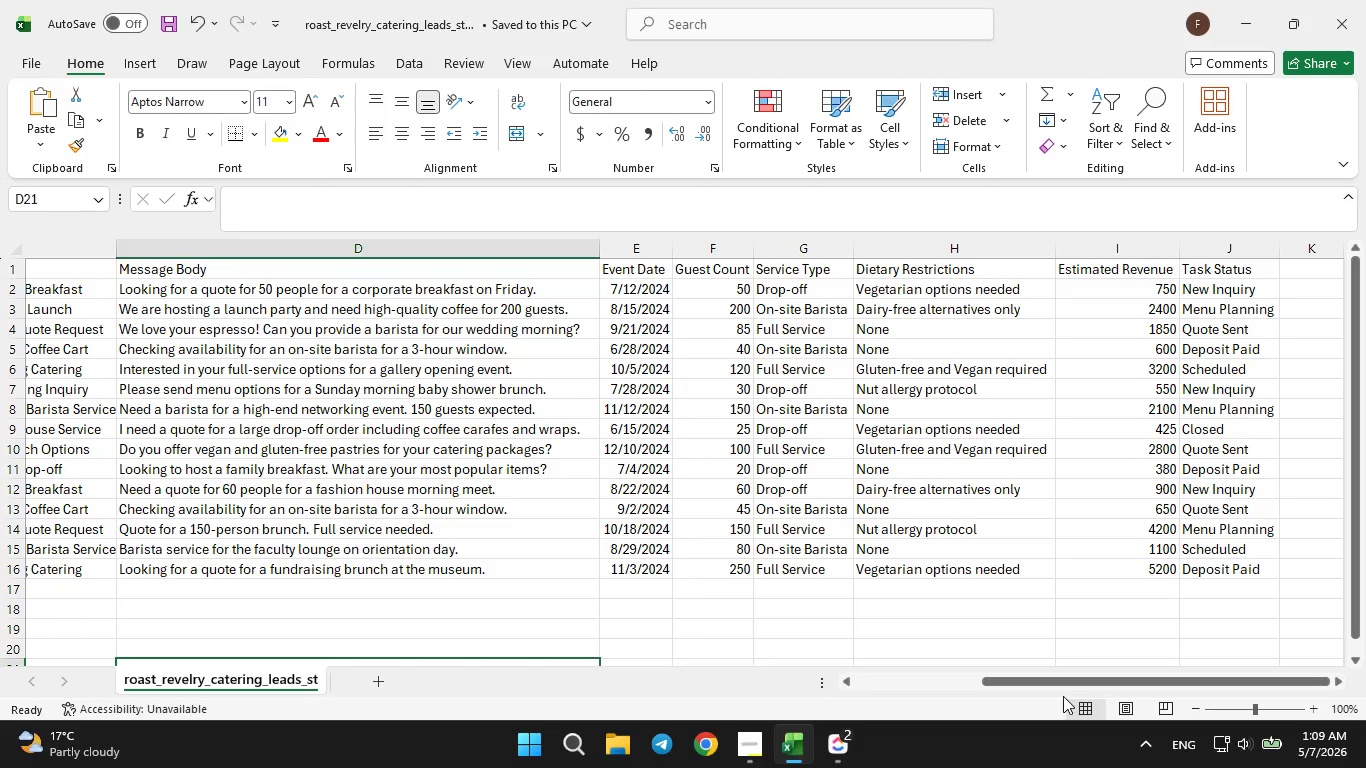 
left_click_drag(start_coordinate=[1063, 687], to_coordinate=[878, 687])
 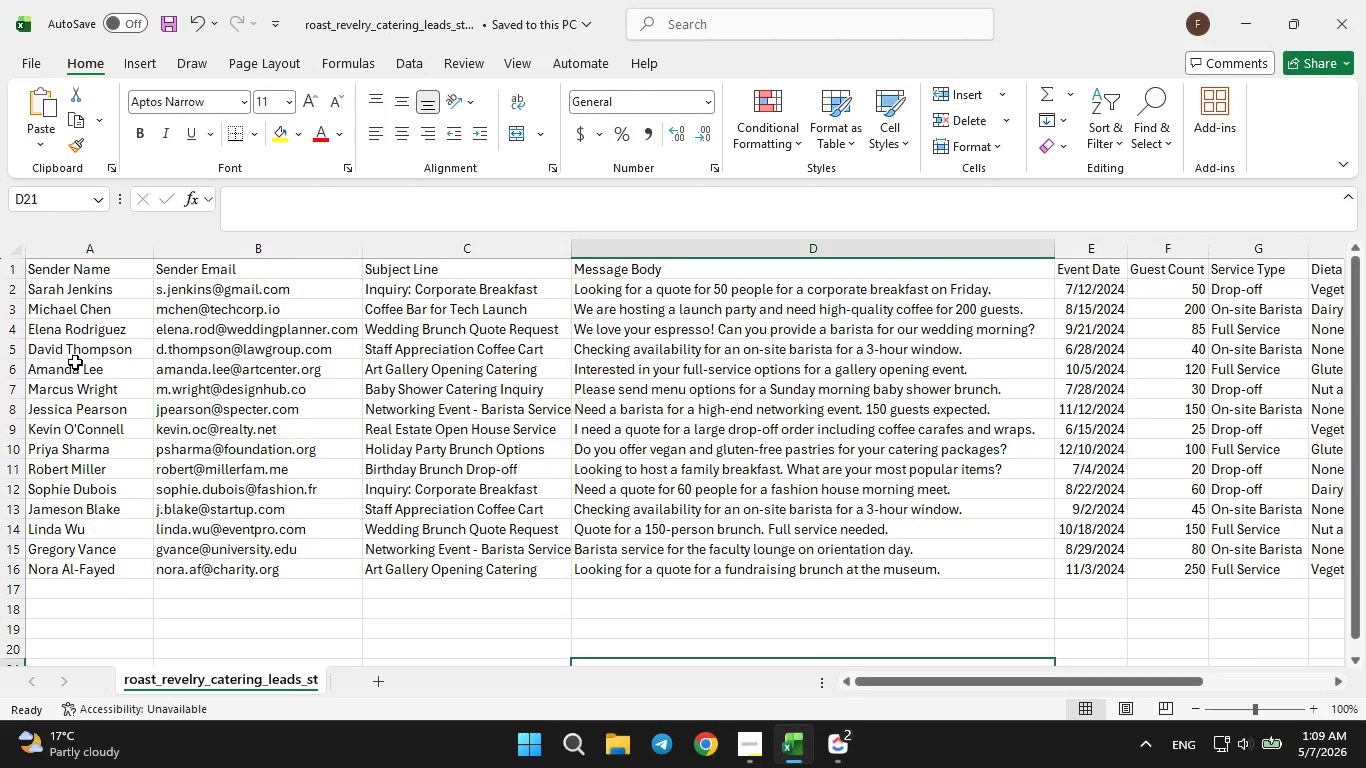 
wait(9.0)
 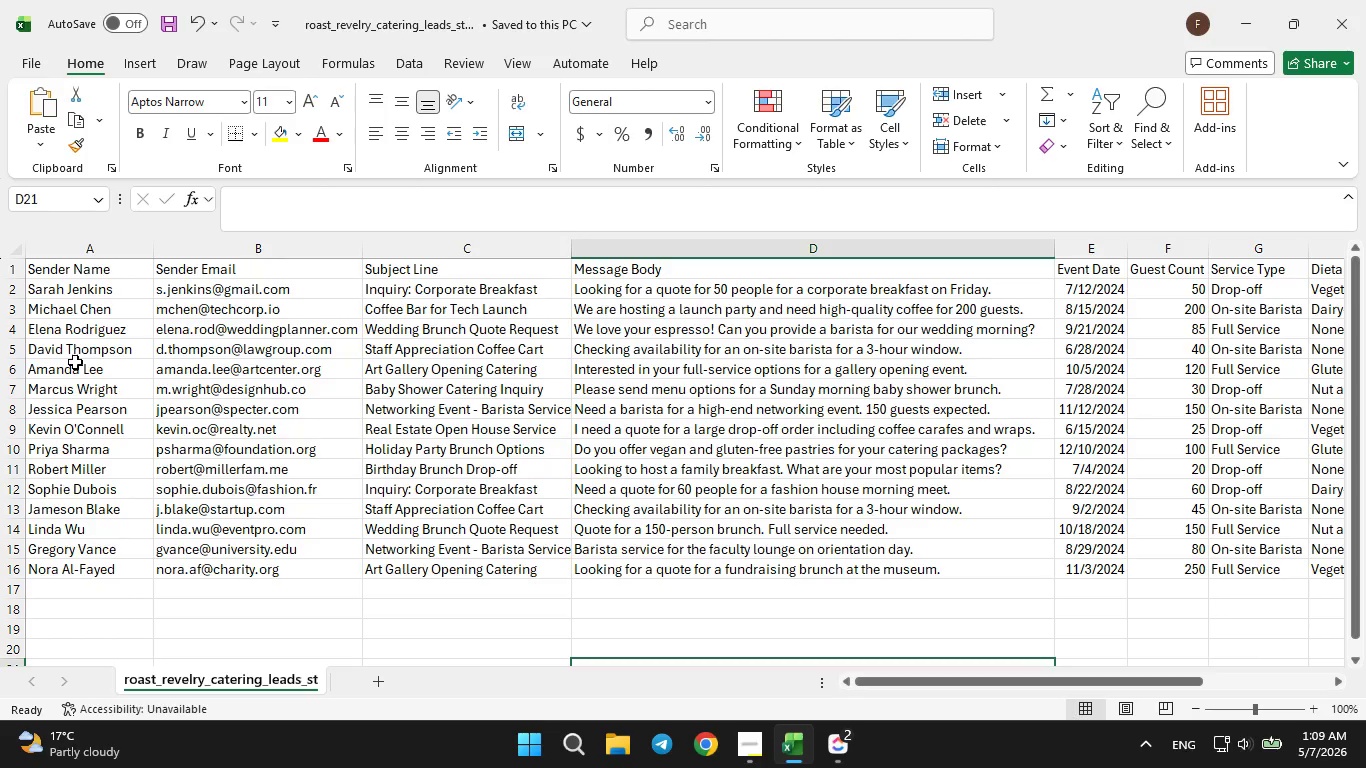 
left_click([725, 336])
 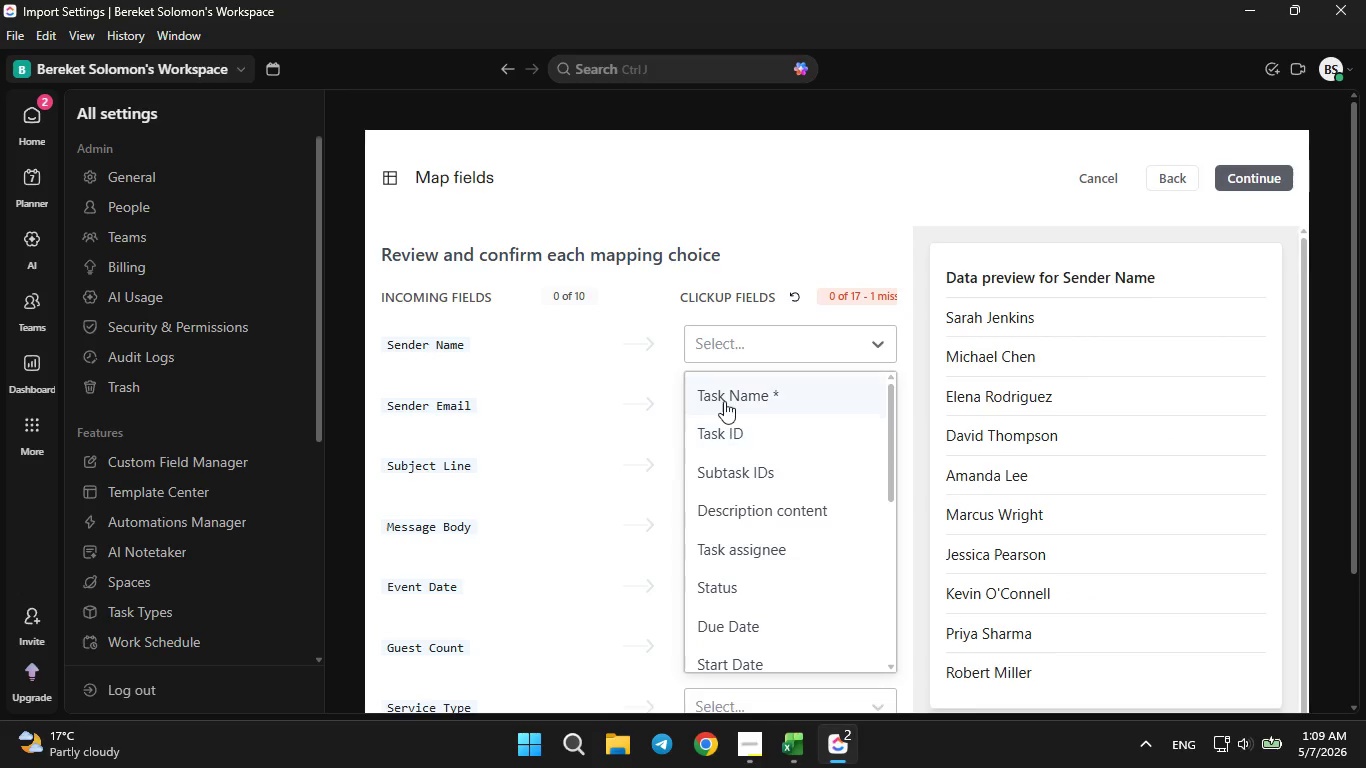 
left_click([724, 401])
 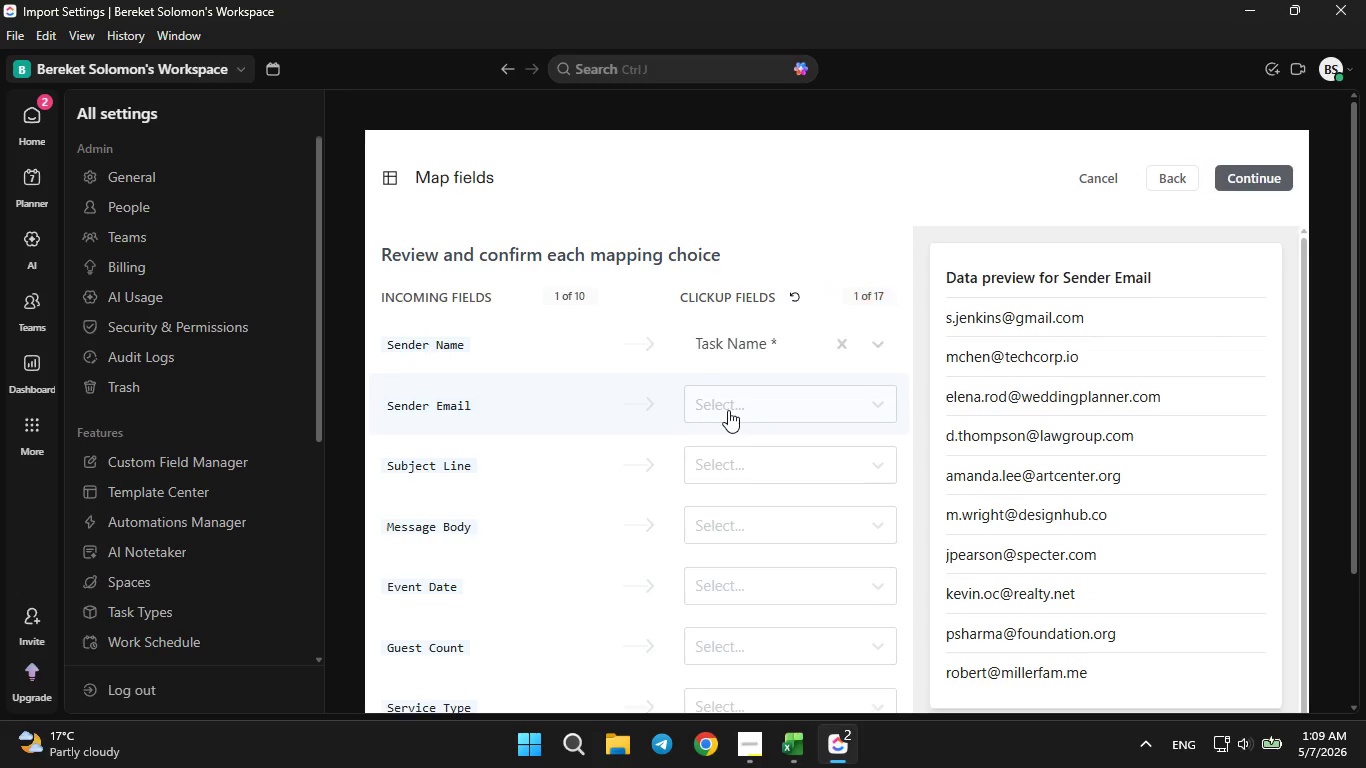 
left_click([728, 410])
 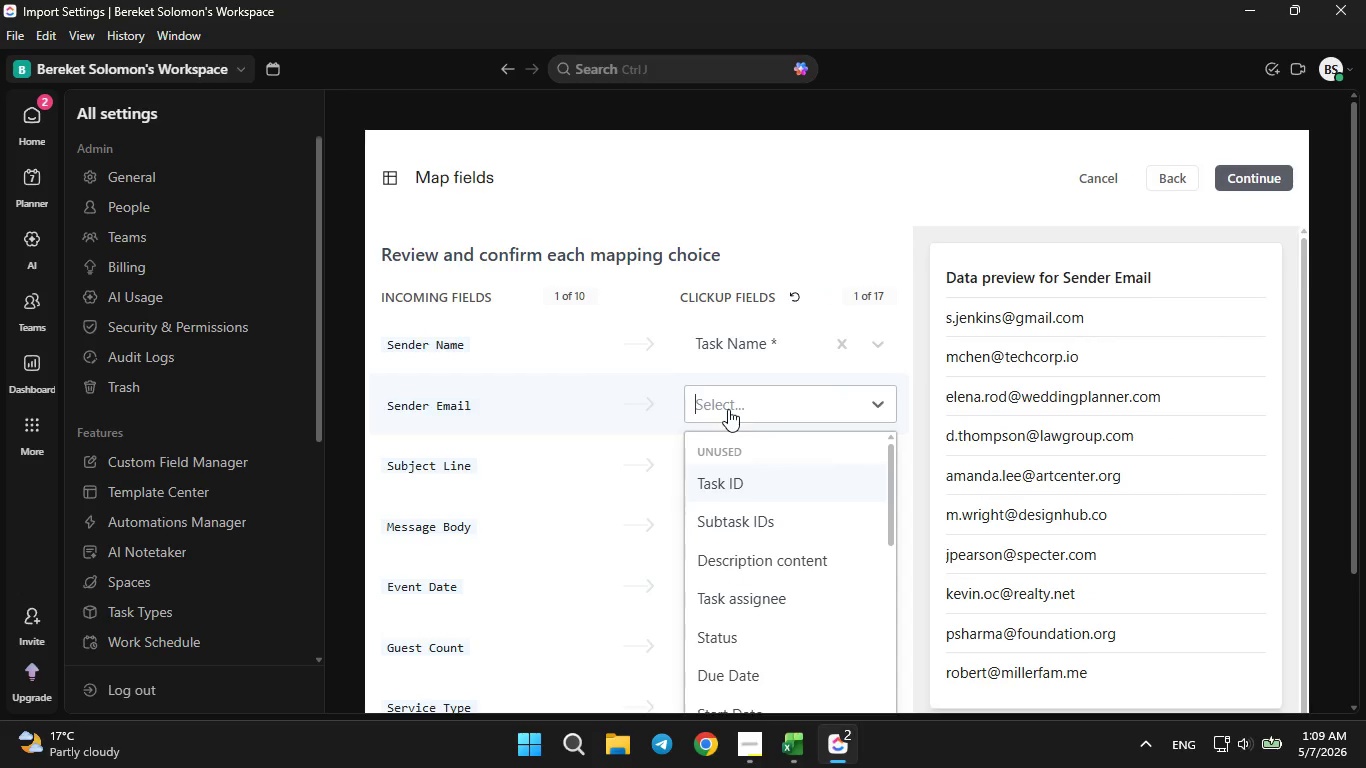 
scroll: coordinate [769, 452], scroll_direction: down, amount: 21.0
 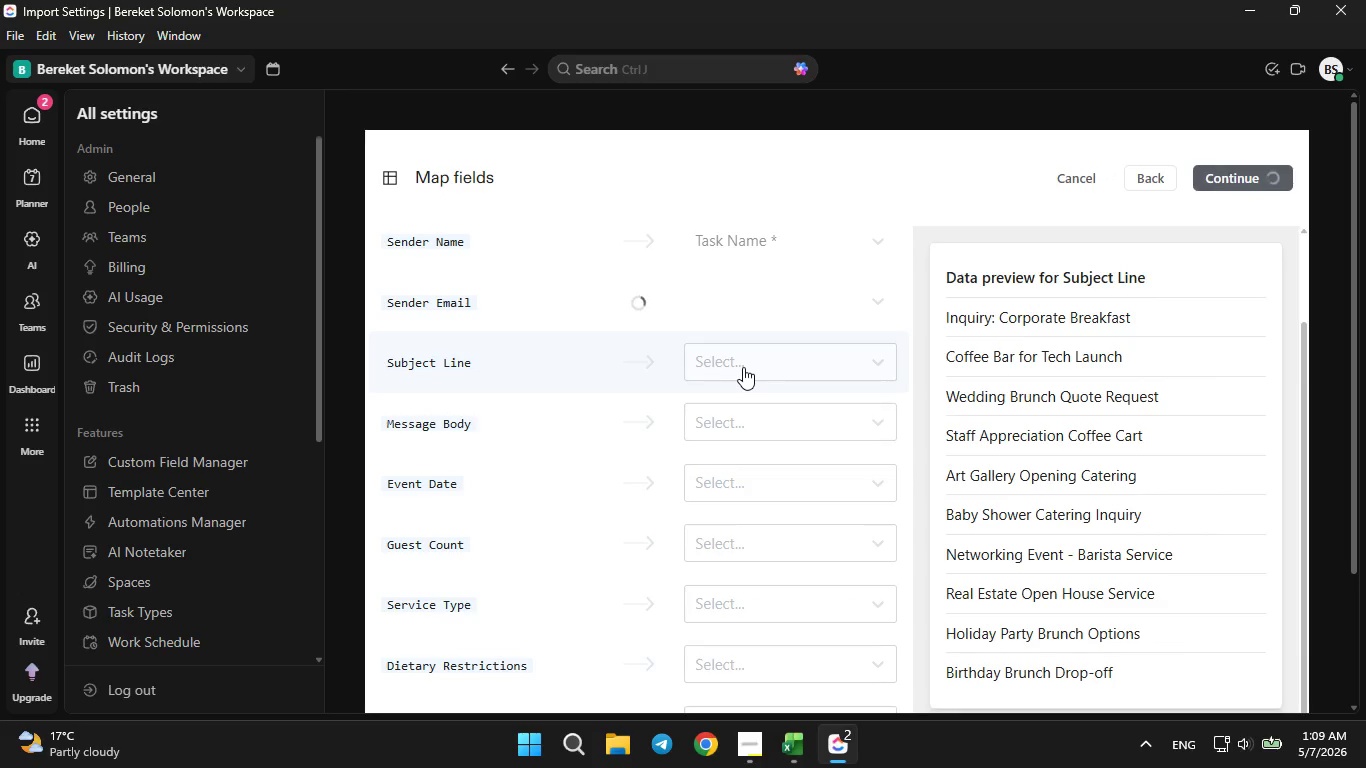 
left_click([743, 367])
 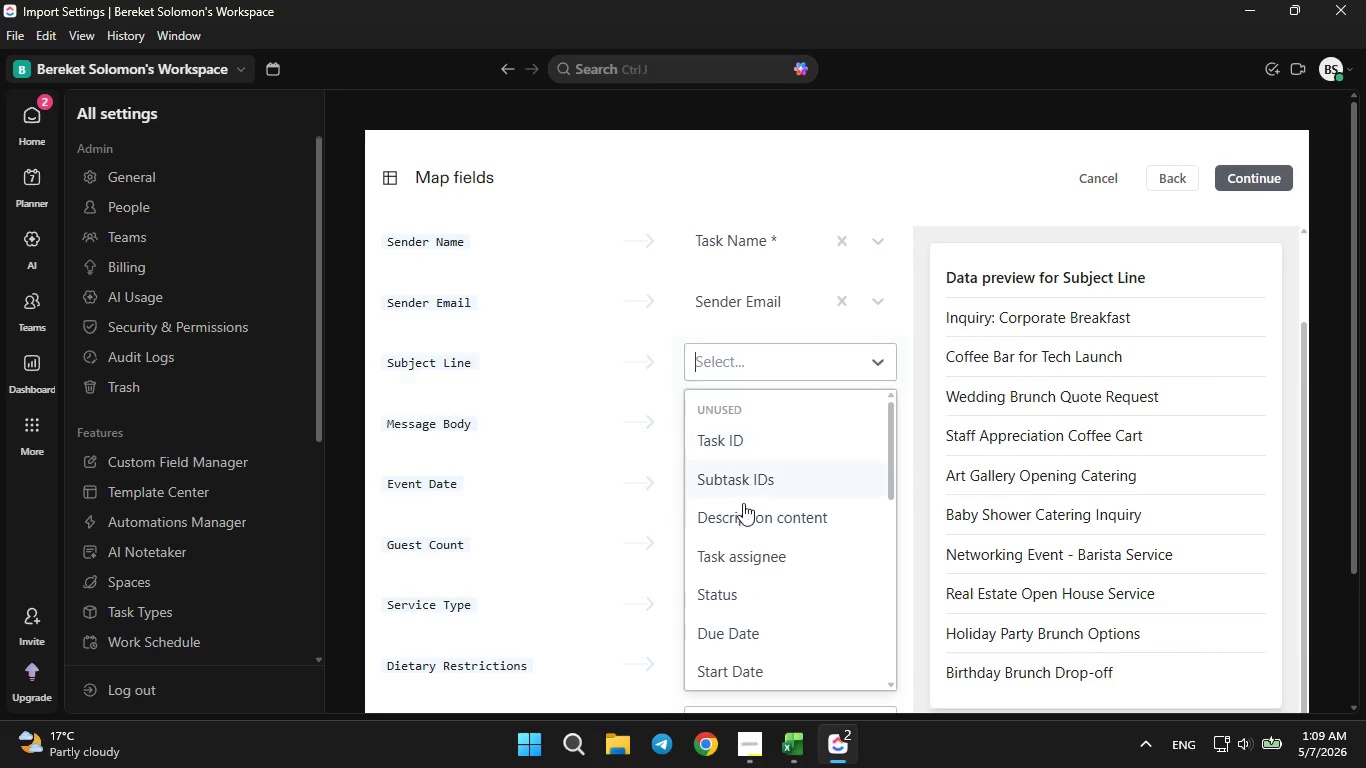 
scroll: coordinate [744, 503], scroll_direction: down, amount: 7.0
 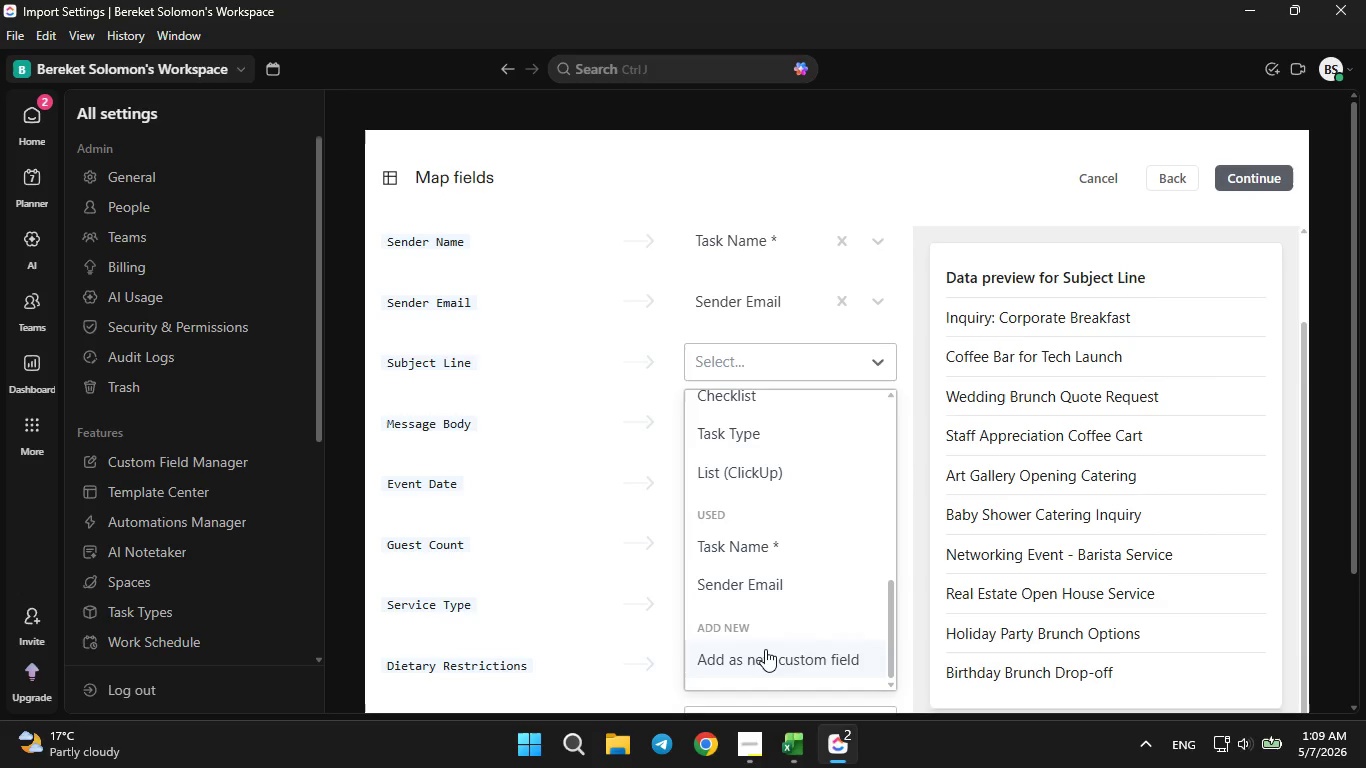 
left_click([765, 649])
 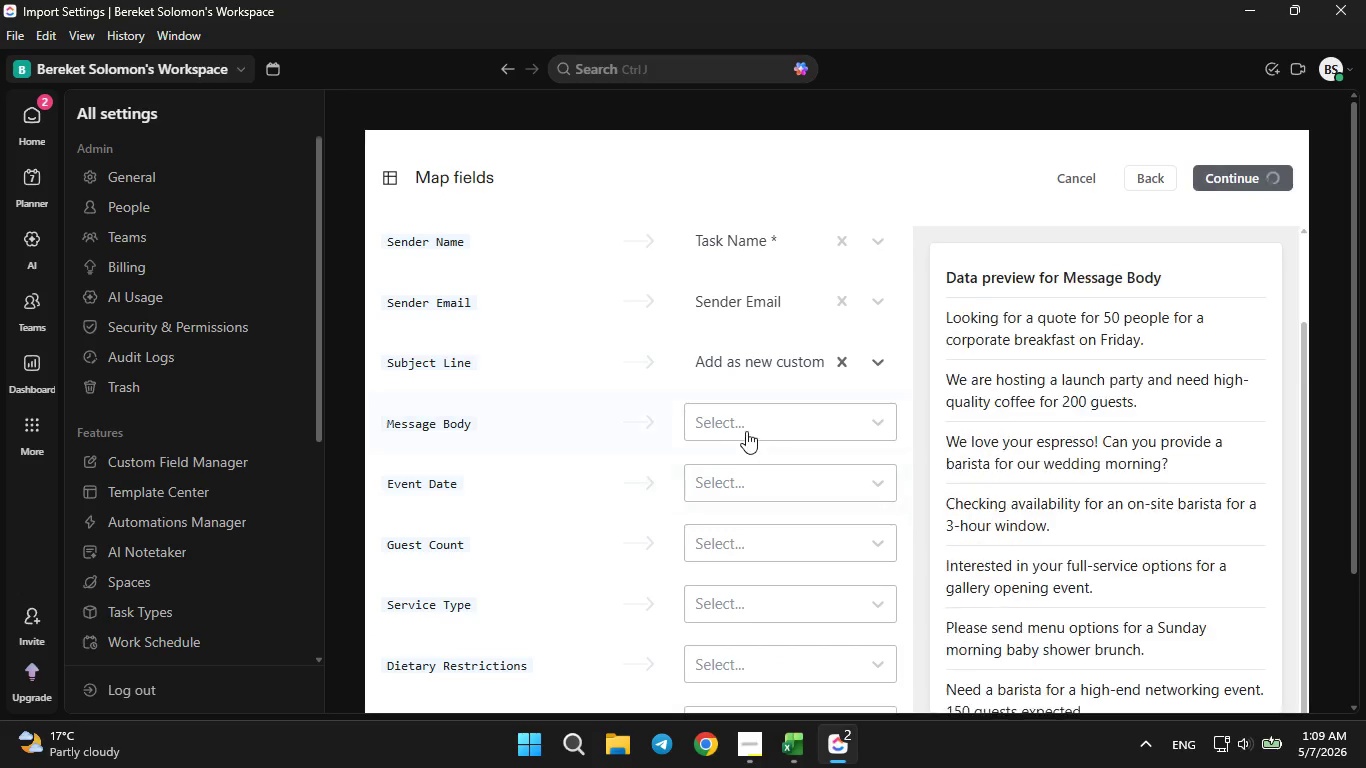 
left_click([746, 431])
 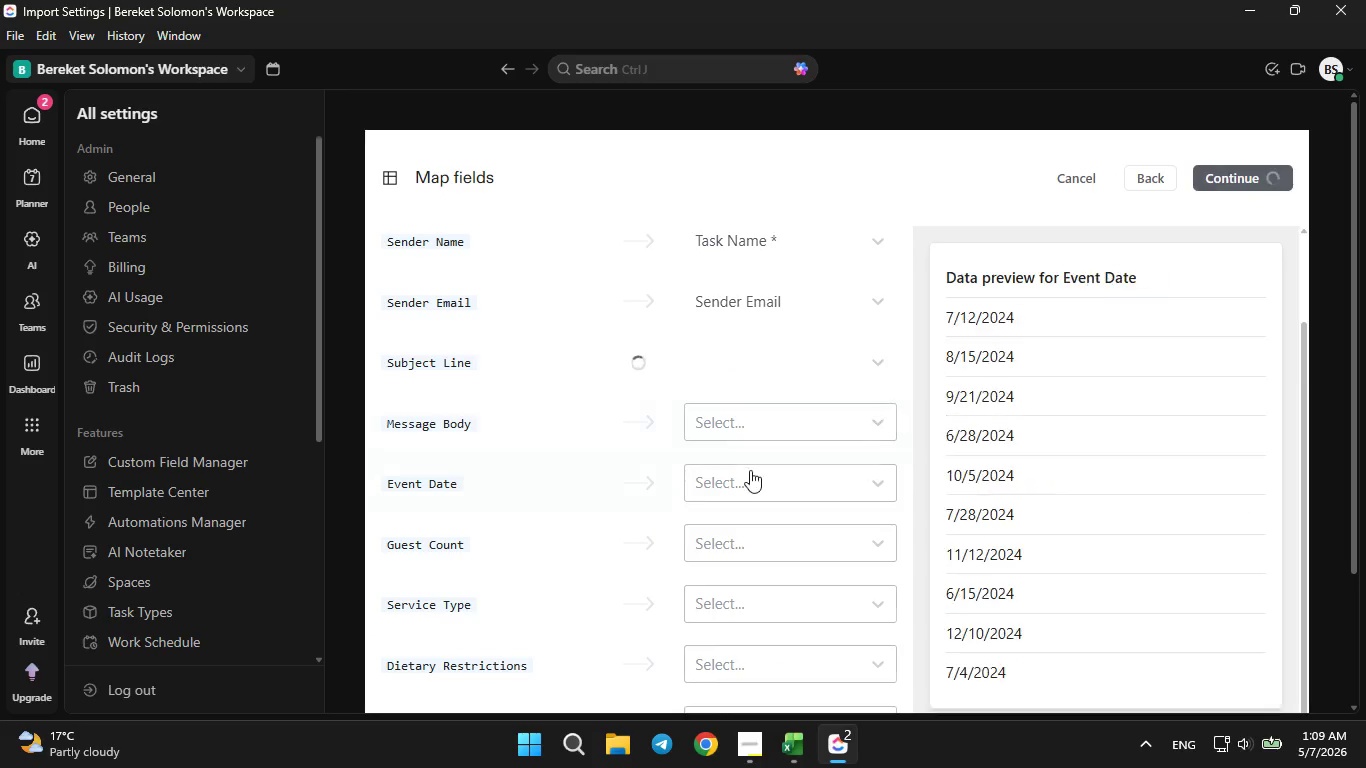 
scroll: coordinate [759, 493], scroll_direction: down, amount: 6.0
 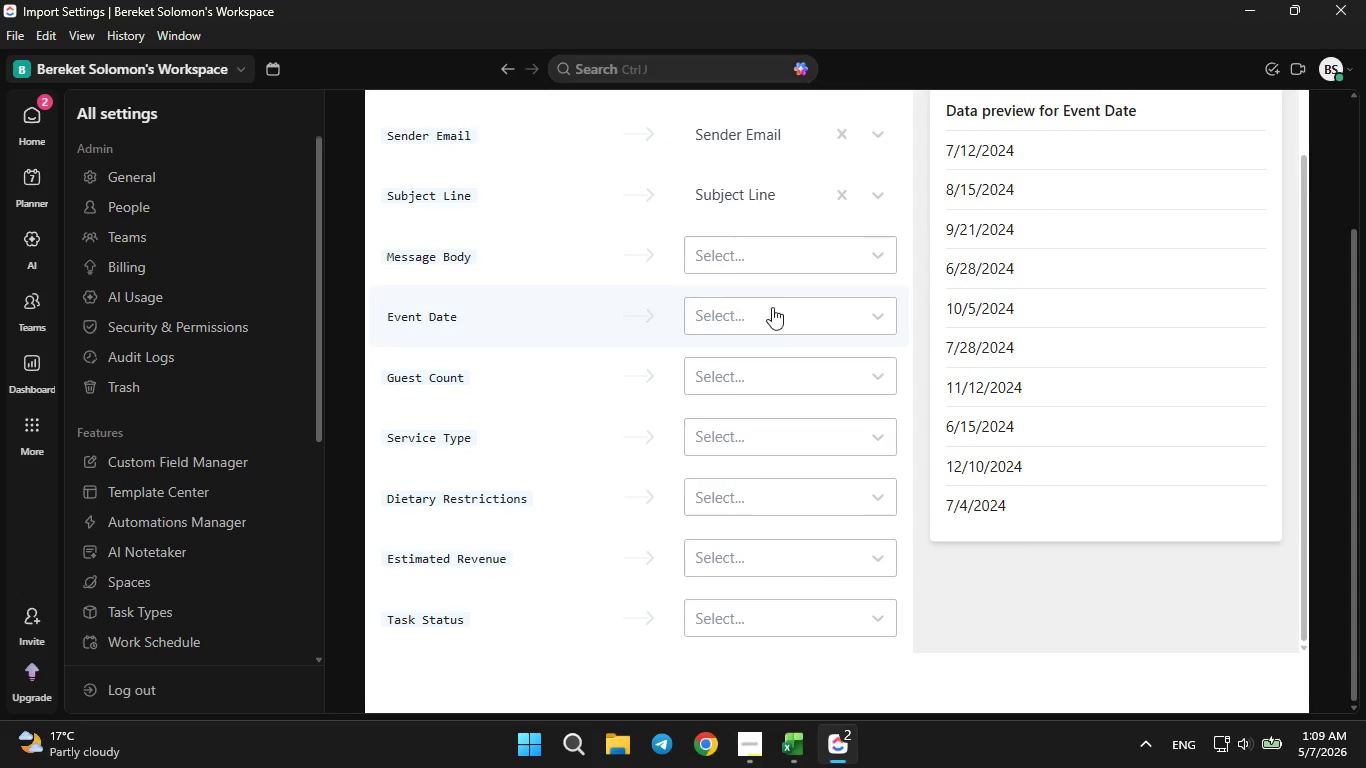 
left_click([772, 258])
 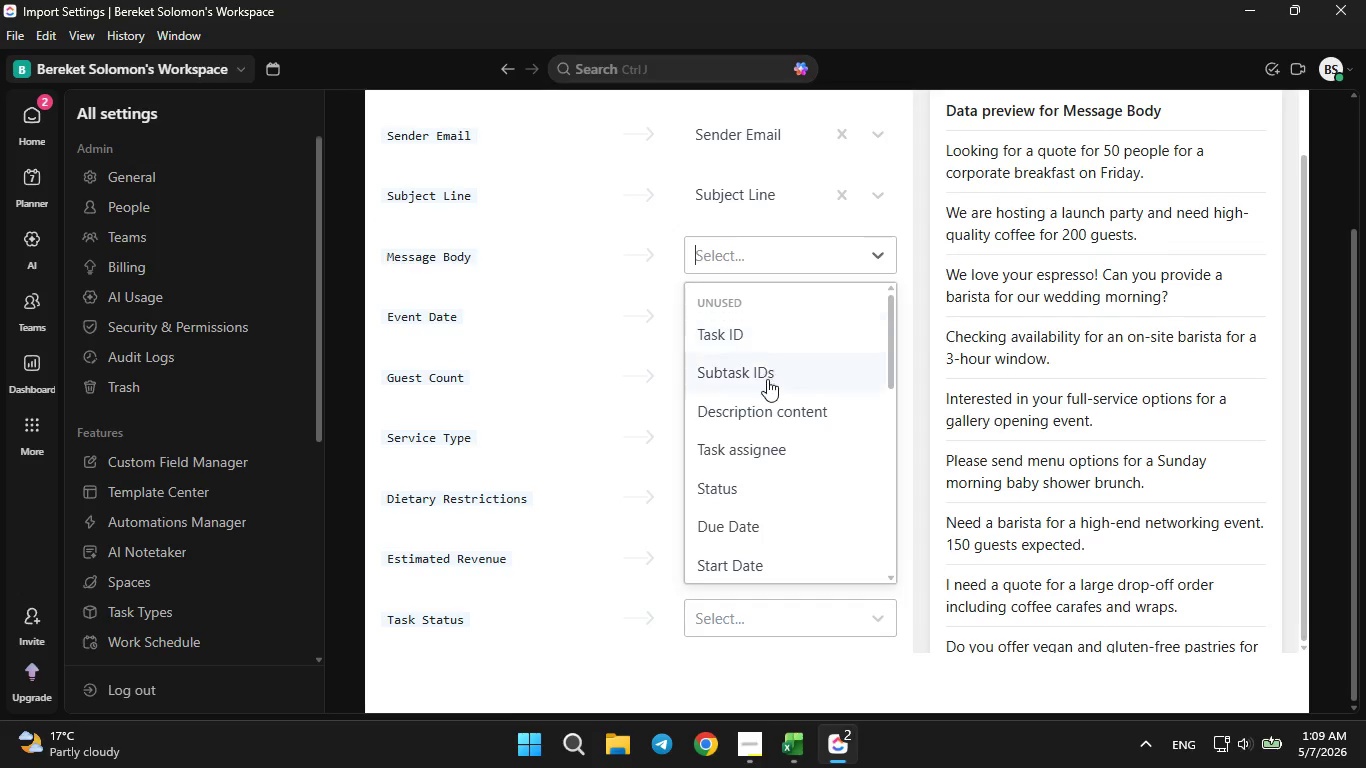 
scroll: coordinate [765, 379], scroll_direction: down, amount: 7.0
 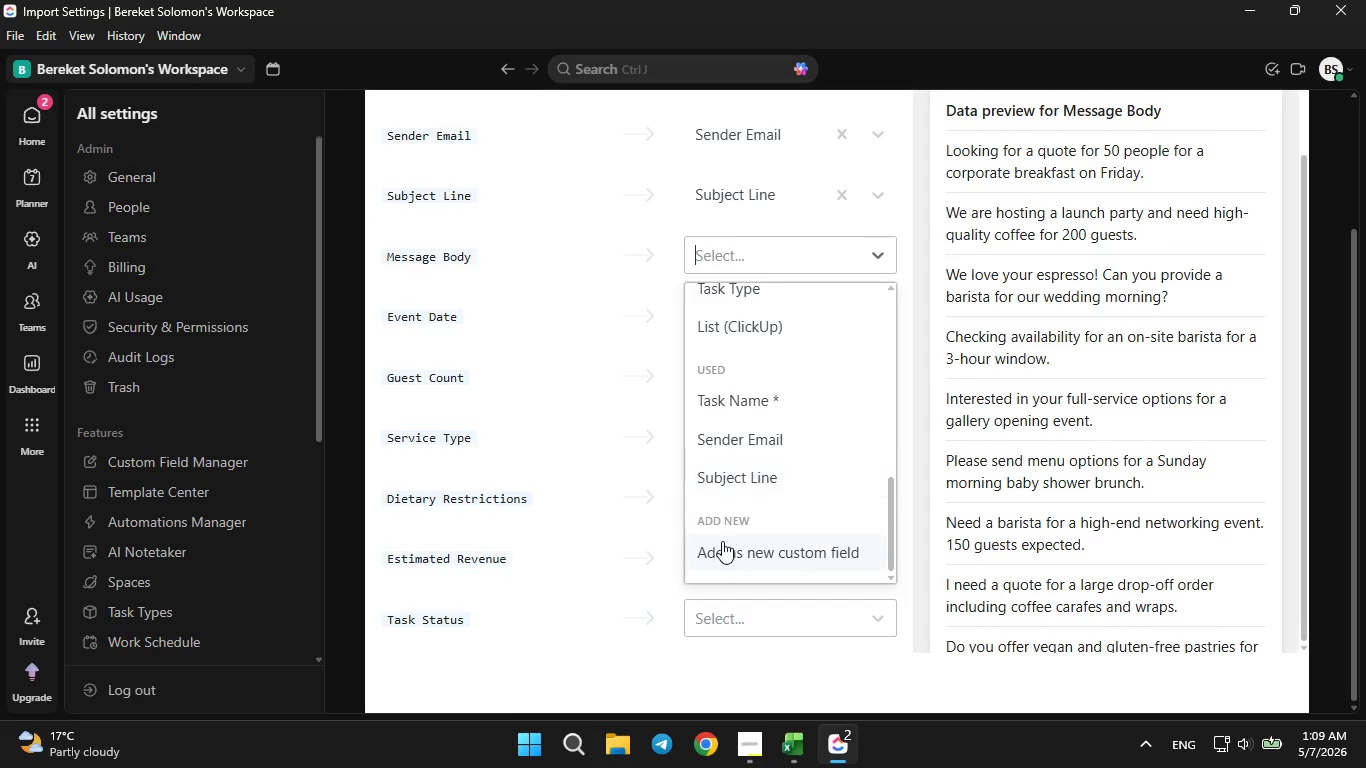 
left_click([722, 539])
 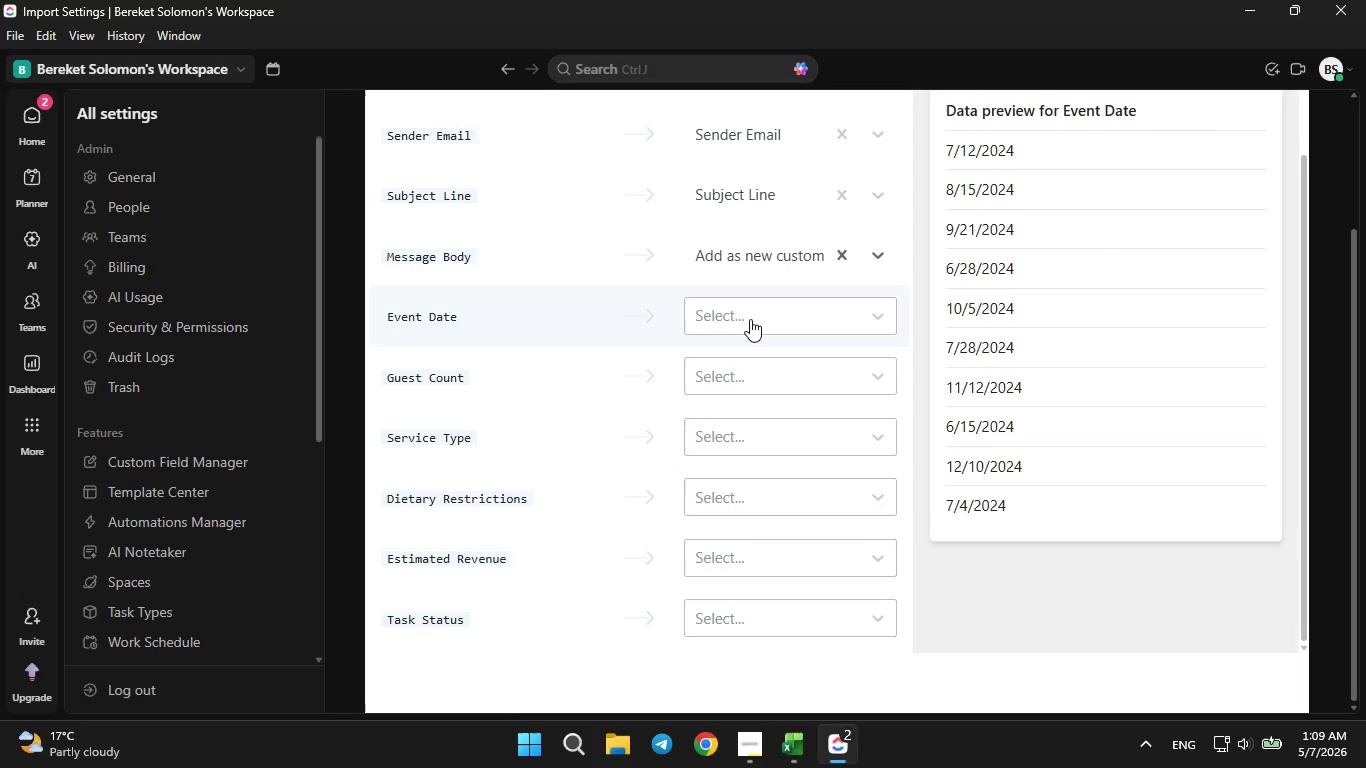 
left_click([750, 319])
 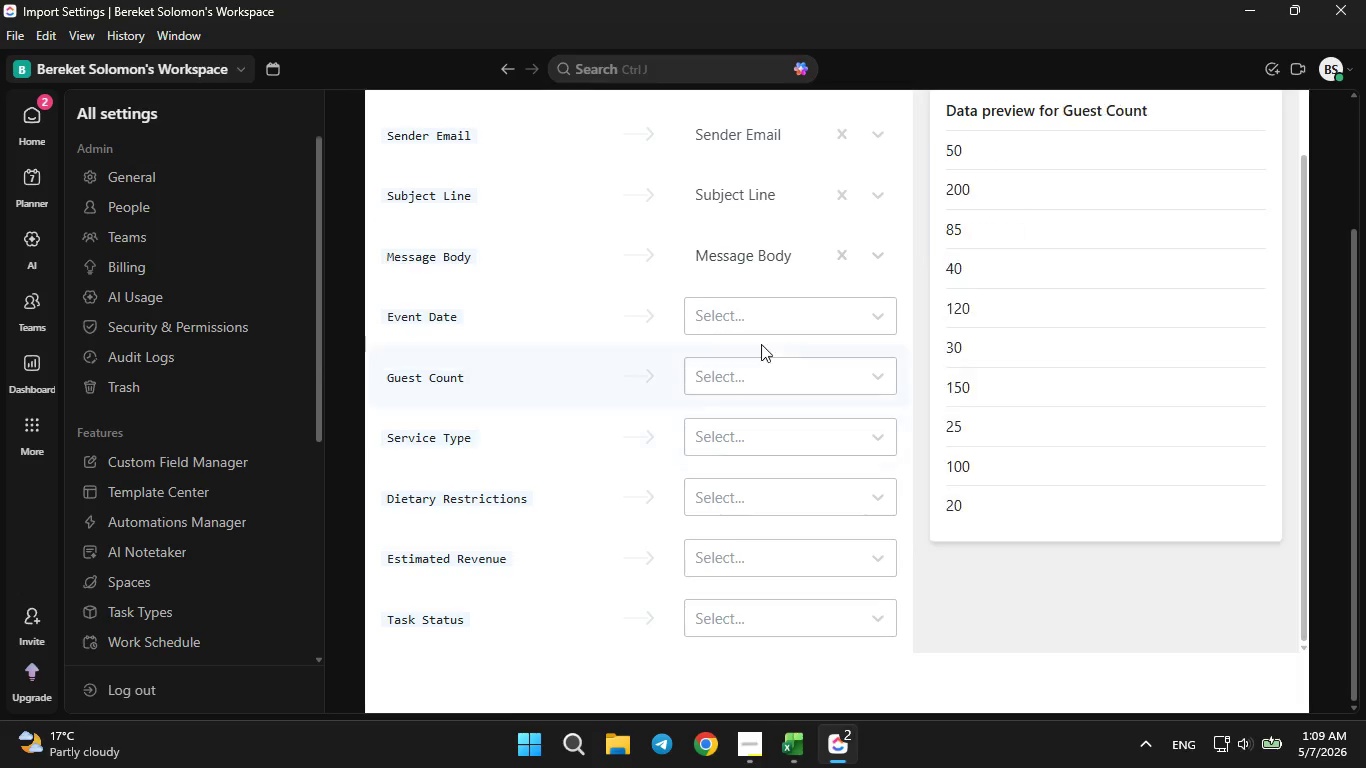 
left_click([761, 321])
 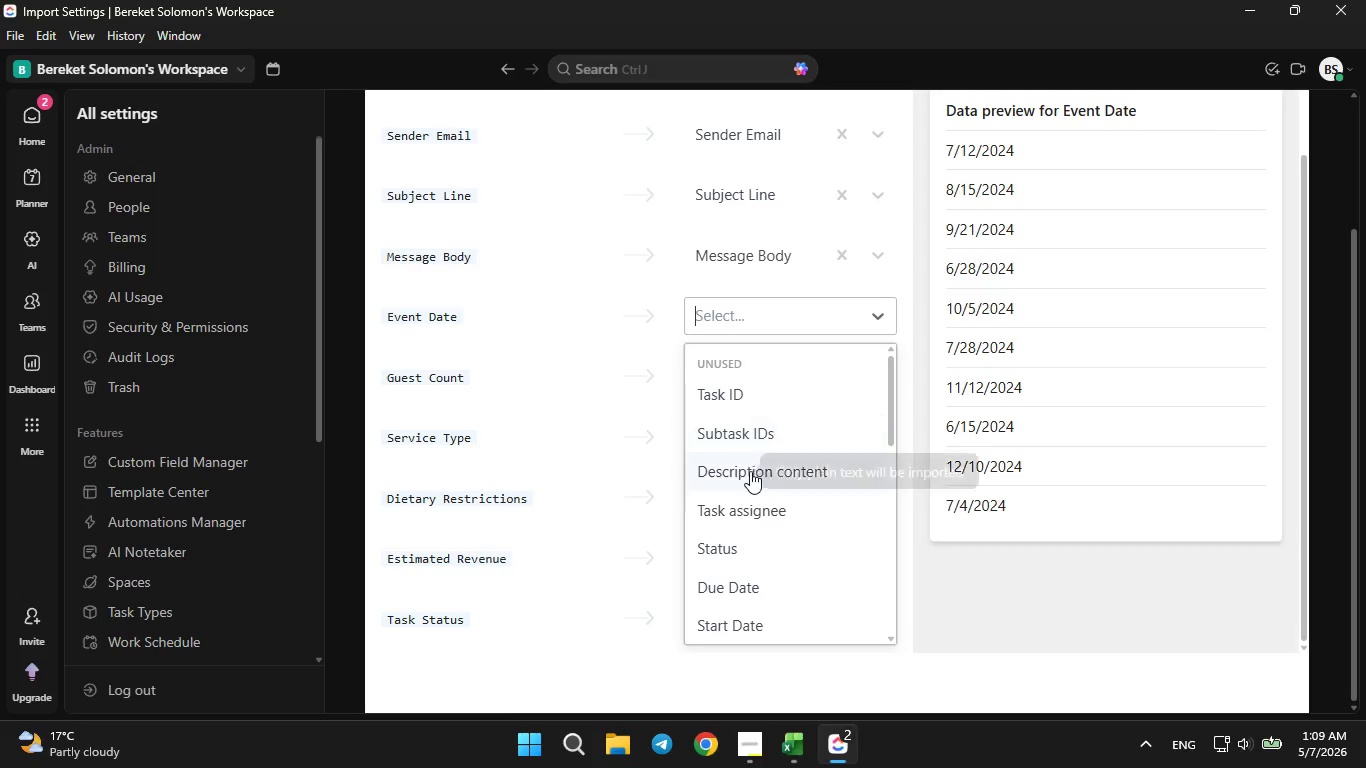 
scroll: coordinate [748, 471], scroll_direction: down, amount: 7.0
 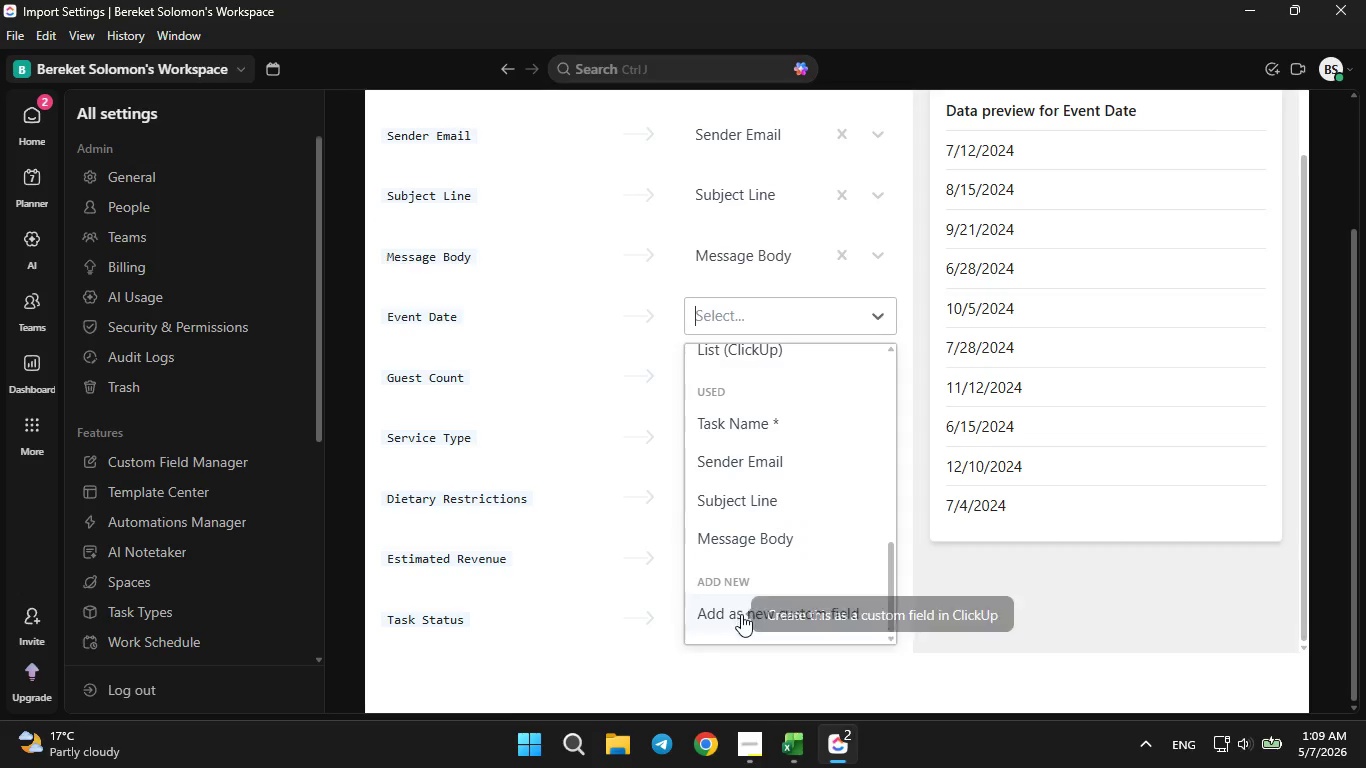 
left_click([741, 614])
 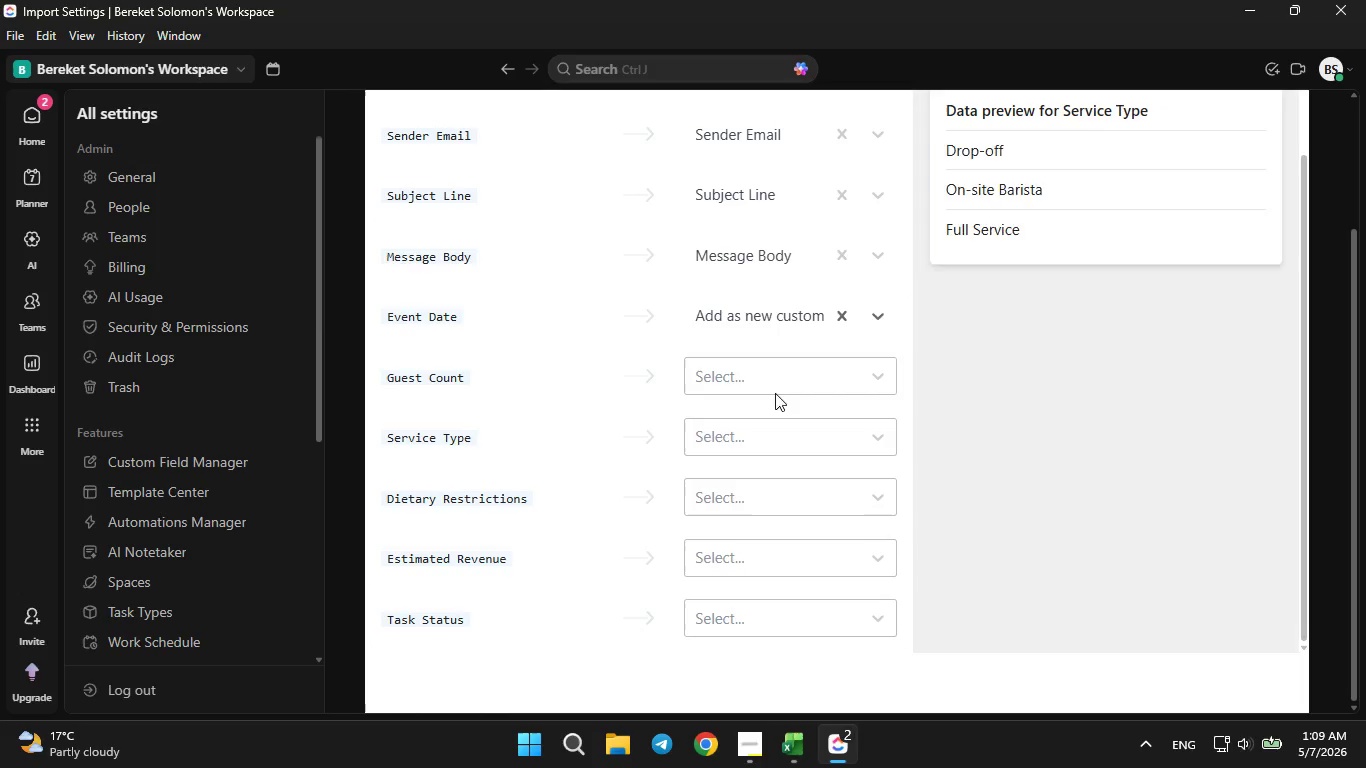 
left_click([775, 367])
 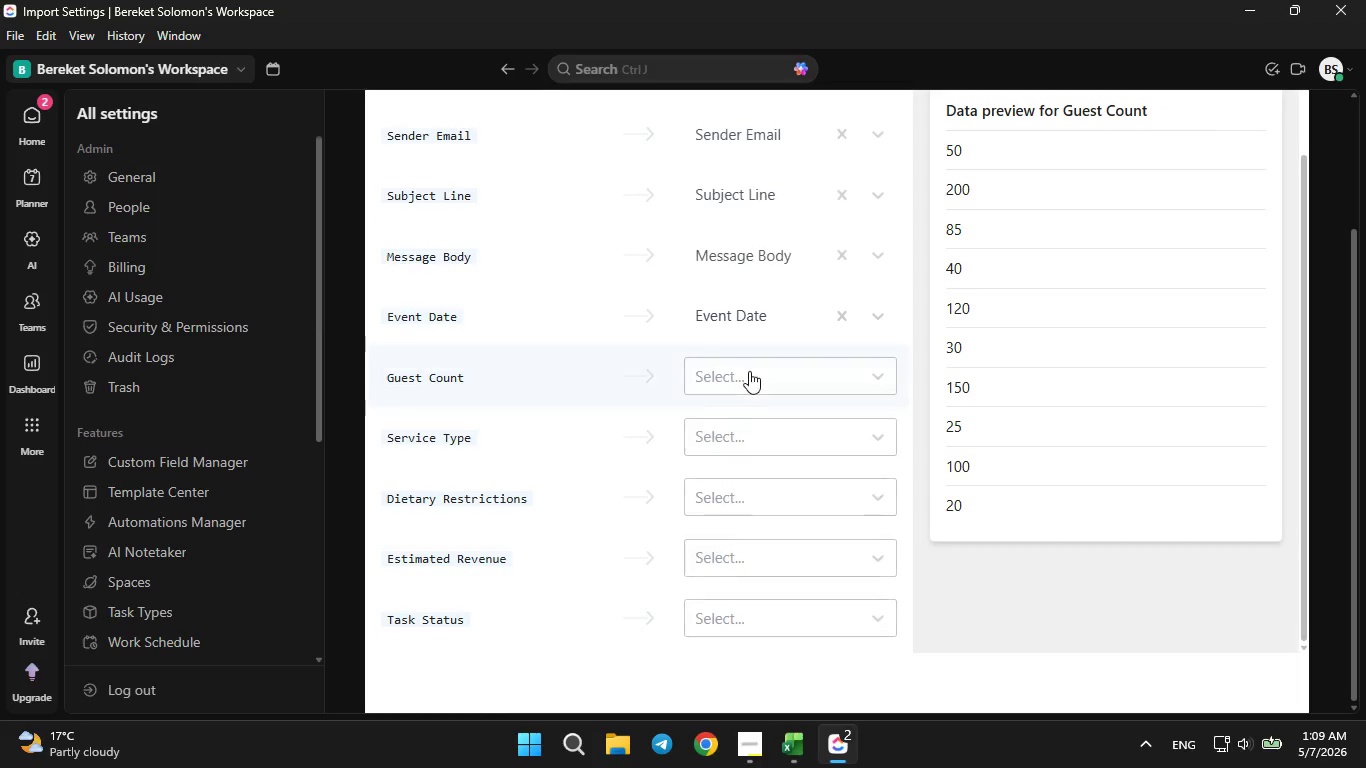 
left_click([749, 369])
 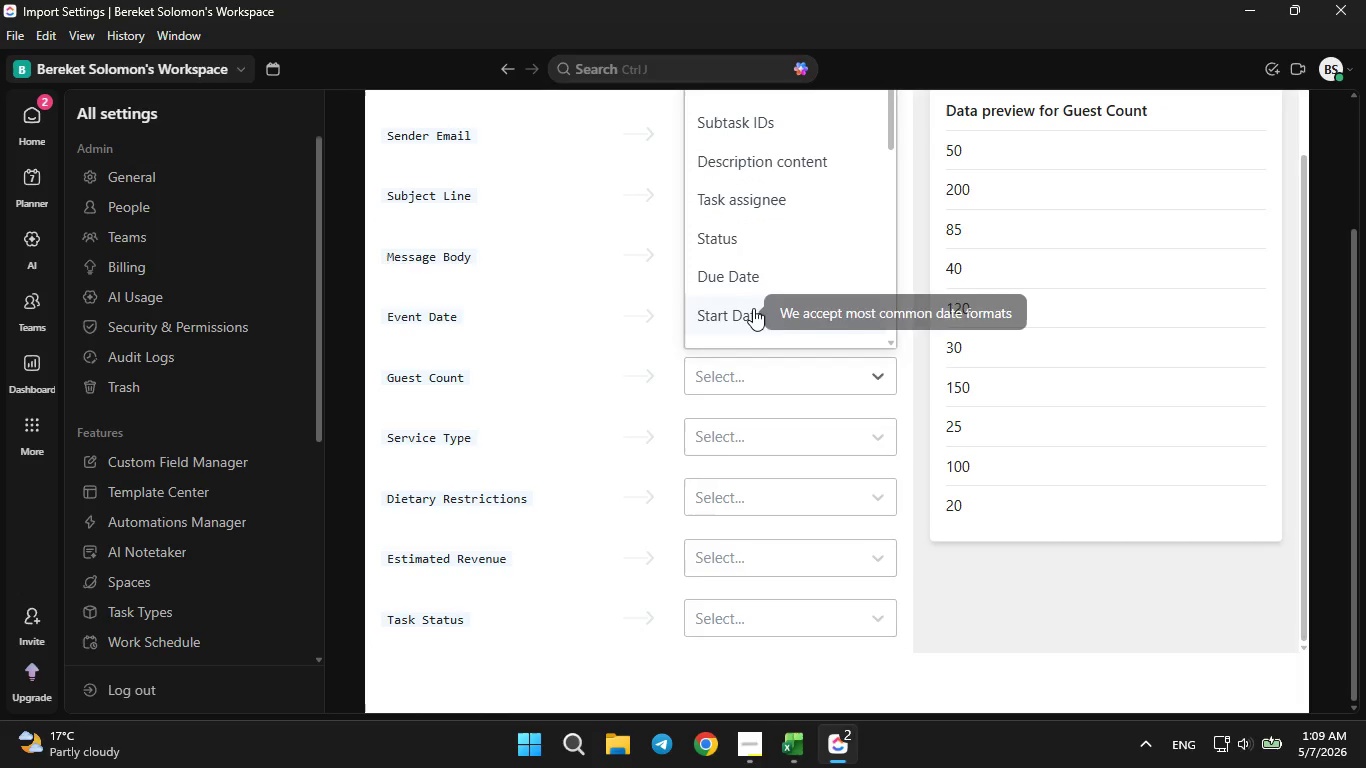 
scroll: coordinate [753, 307], scroll_direction: down, amount: 7.0
 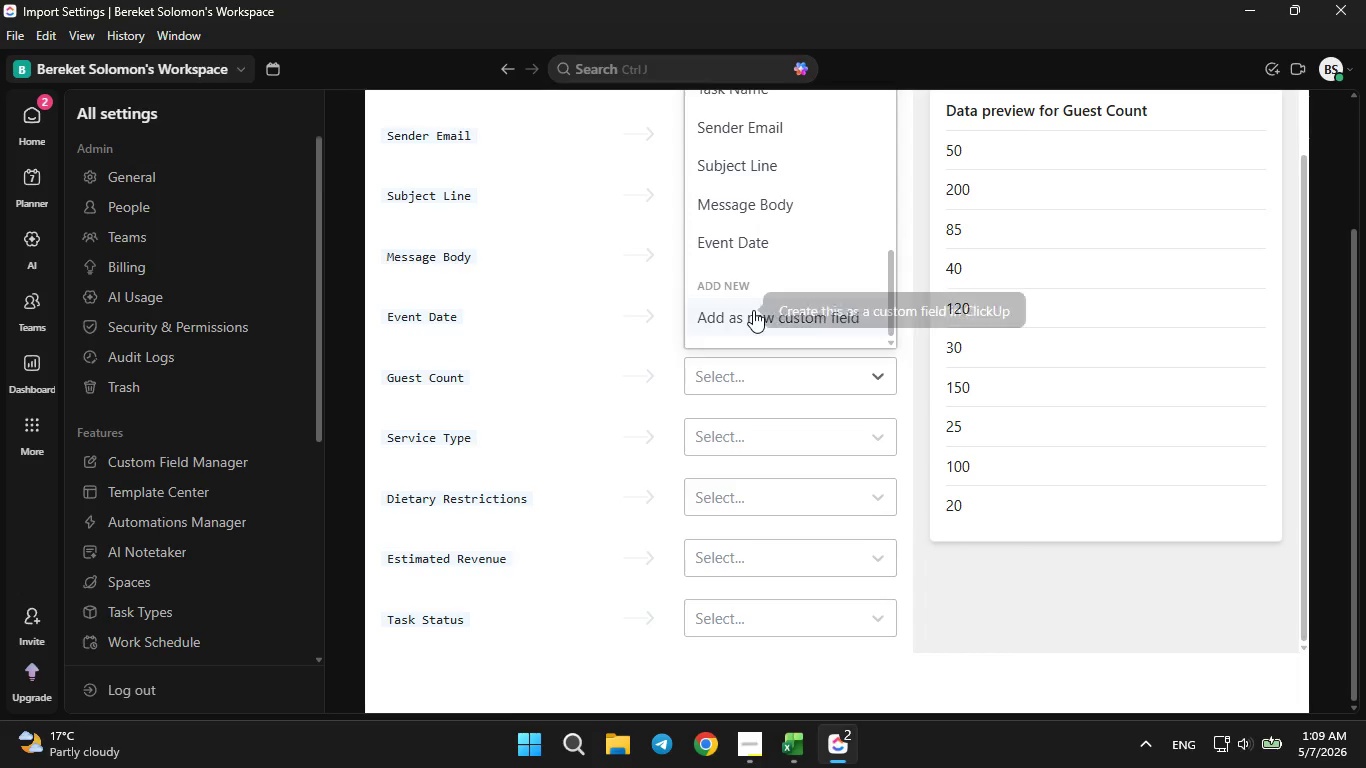 
left_click([750, 308])
 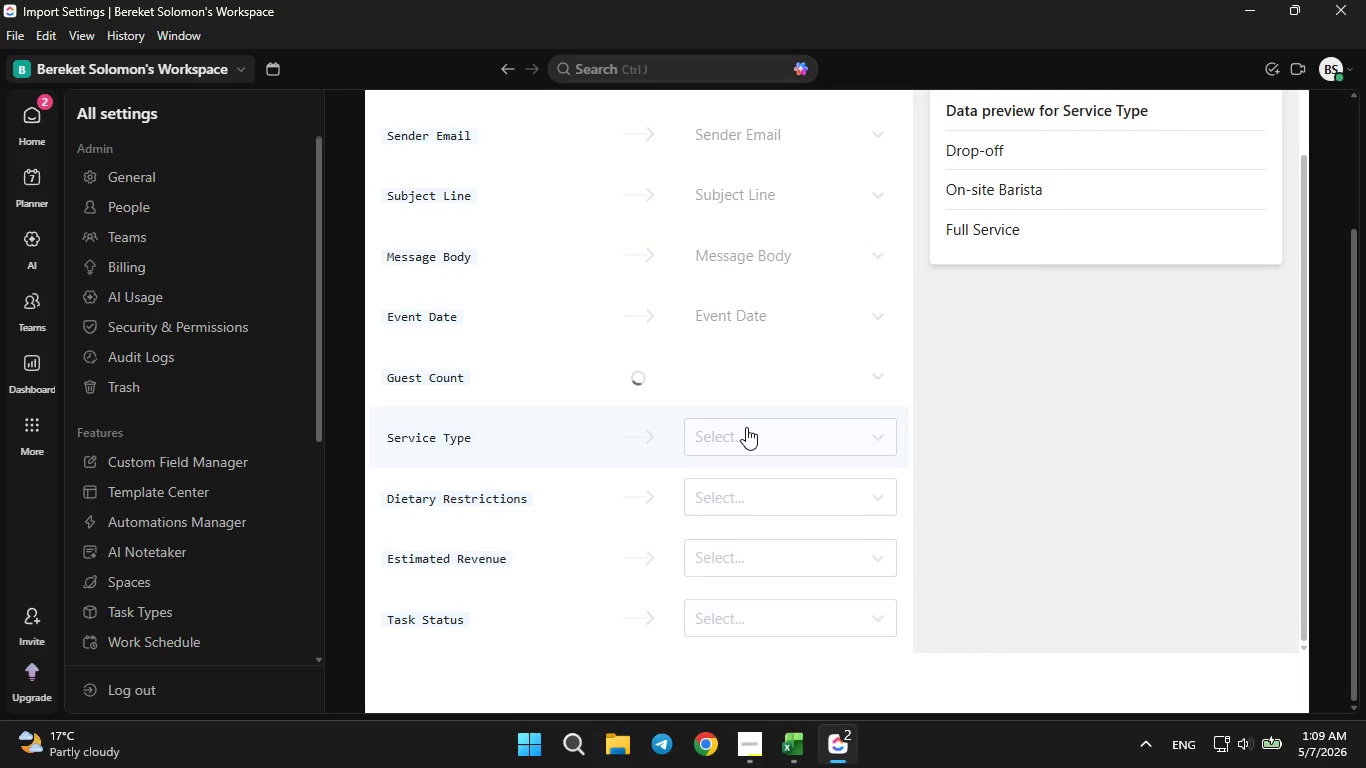 
left_click([746, 427])
 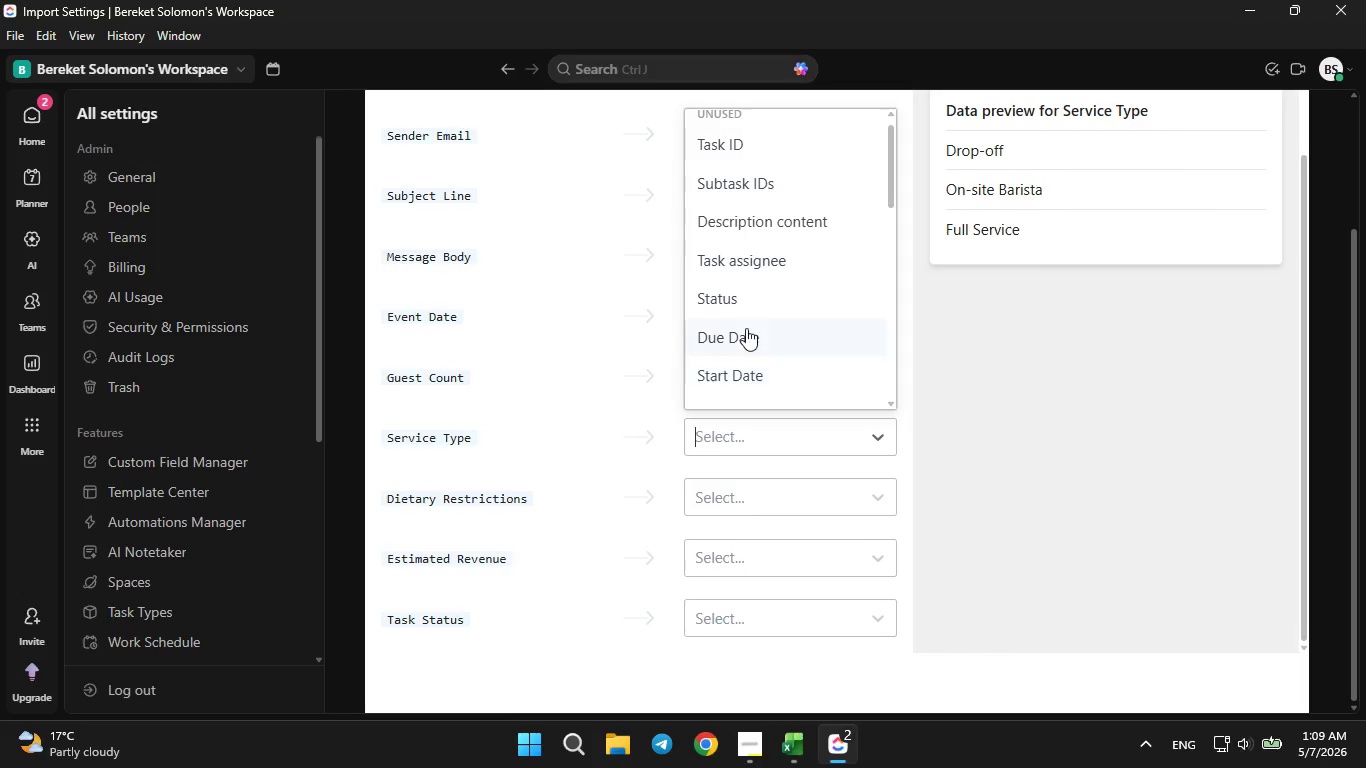 
scroll: coordinate [745, 331], scroll_direction: down, amount: 8.0
 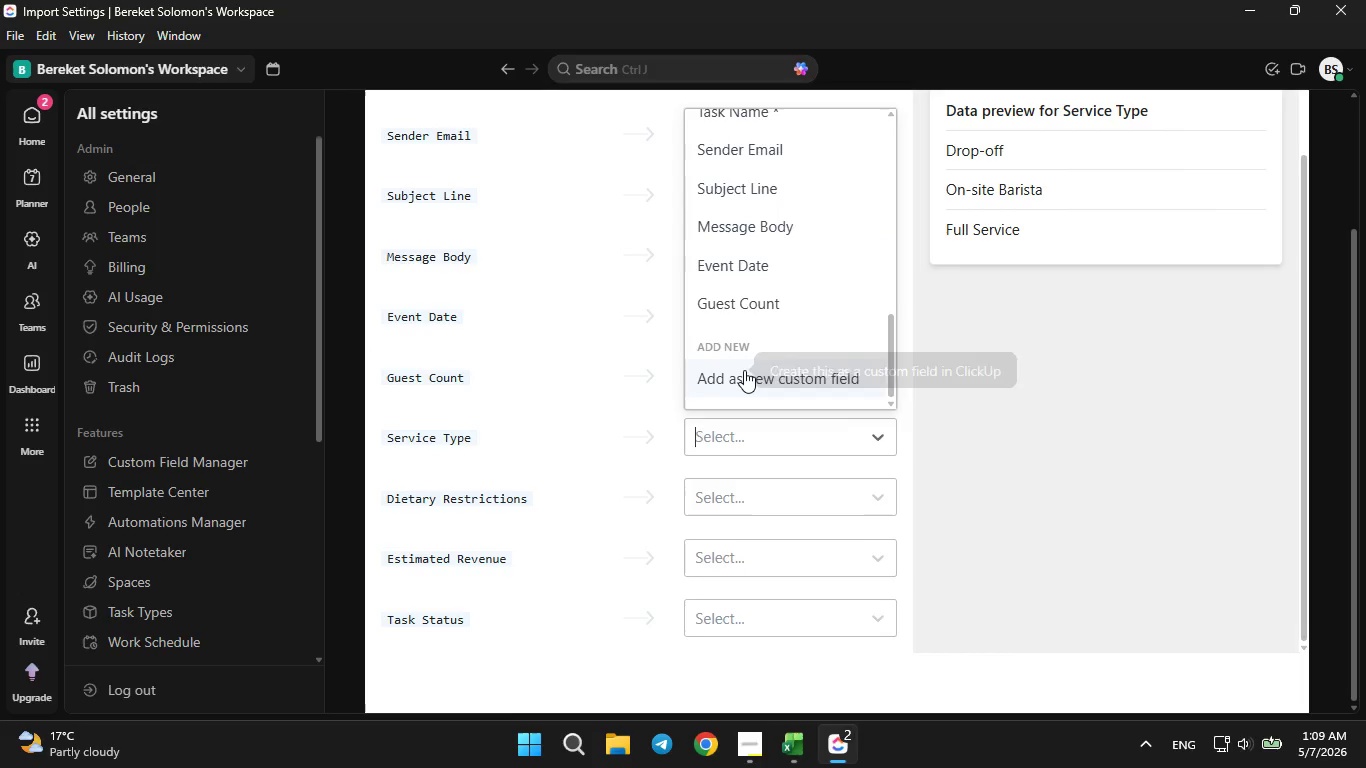 
left_click([744, 370])
 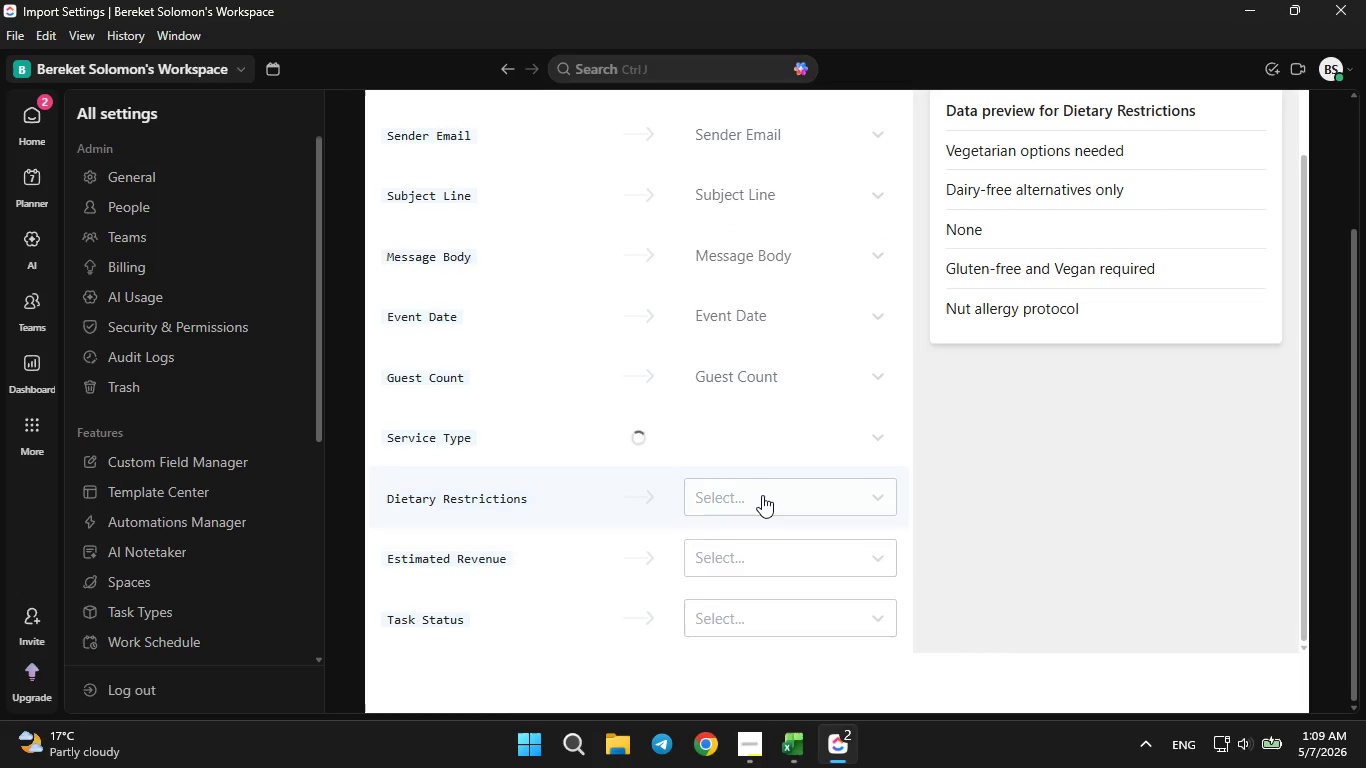 
left_click([762, 495])
 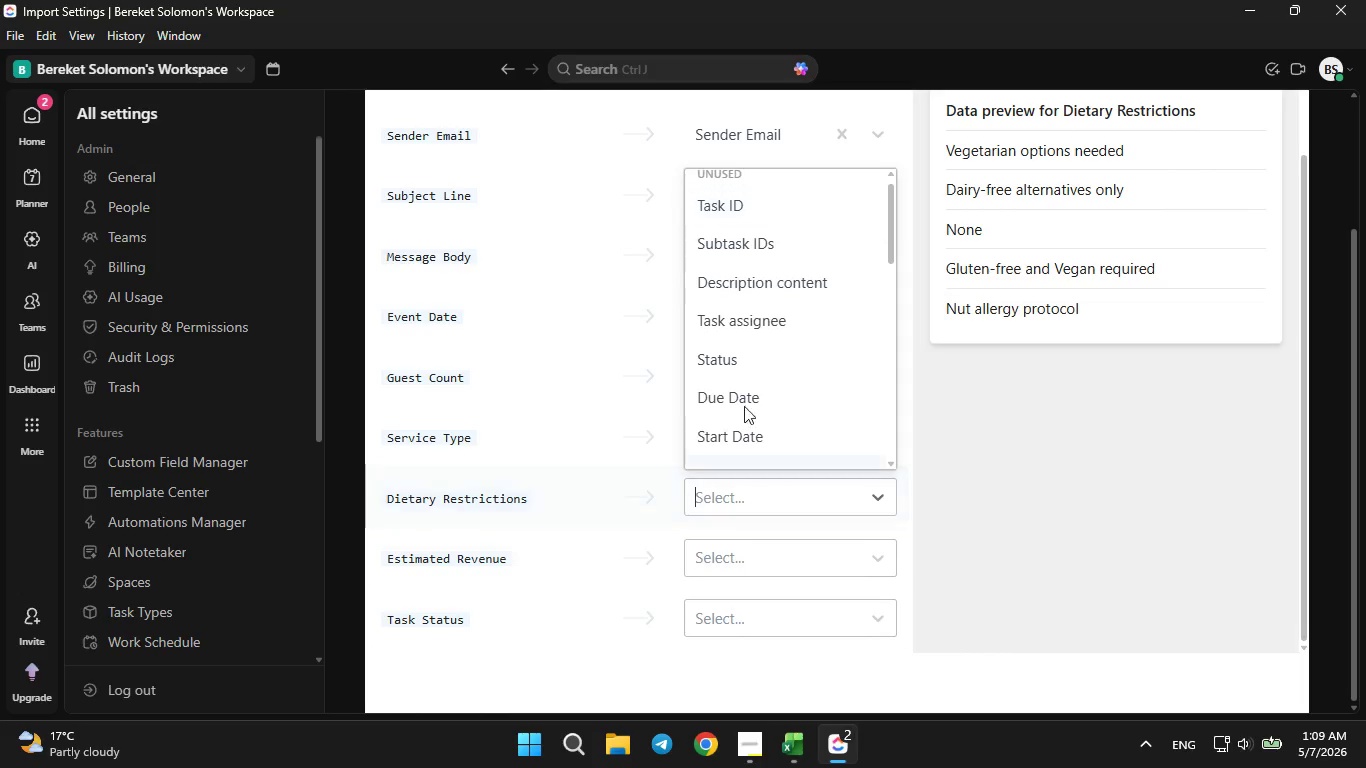 
scroll: coordinate [741, 397], scroll_direction: down, amount: 6.0
 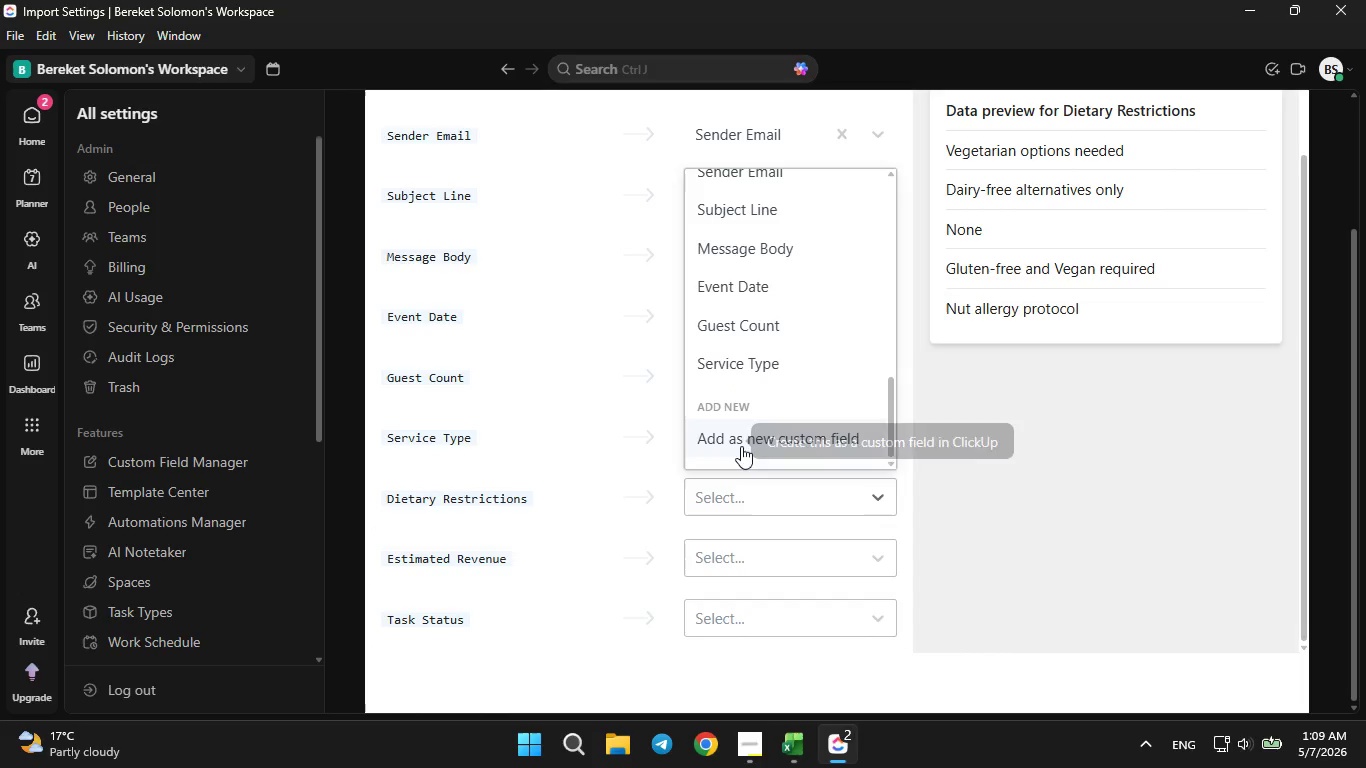 
left_click([741, 447])
 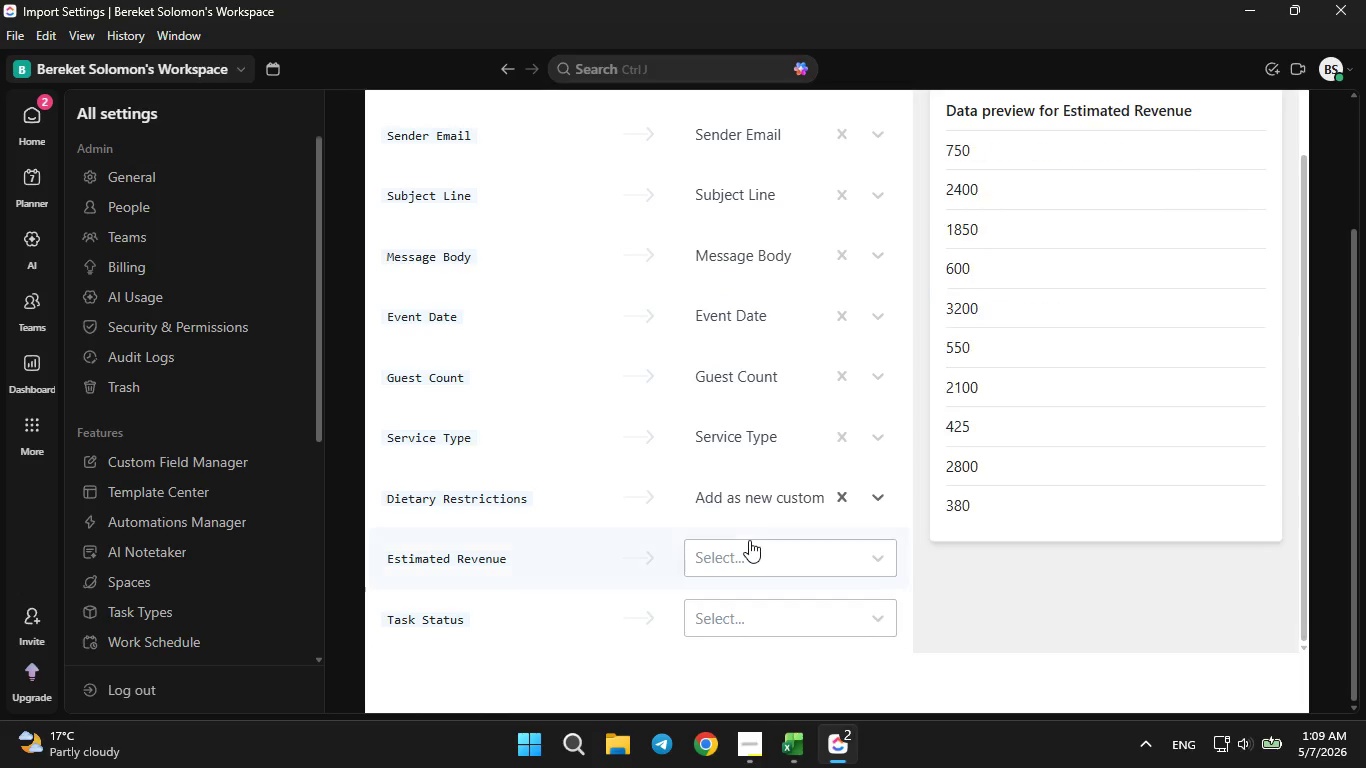 
left_click([750, 535])
 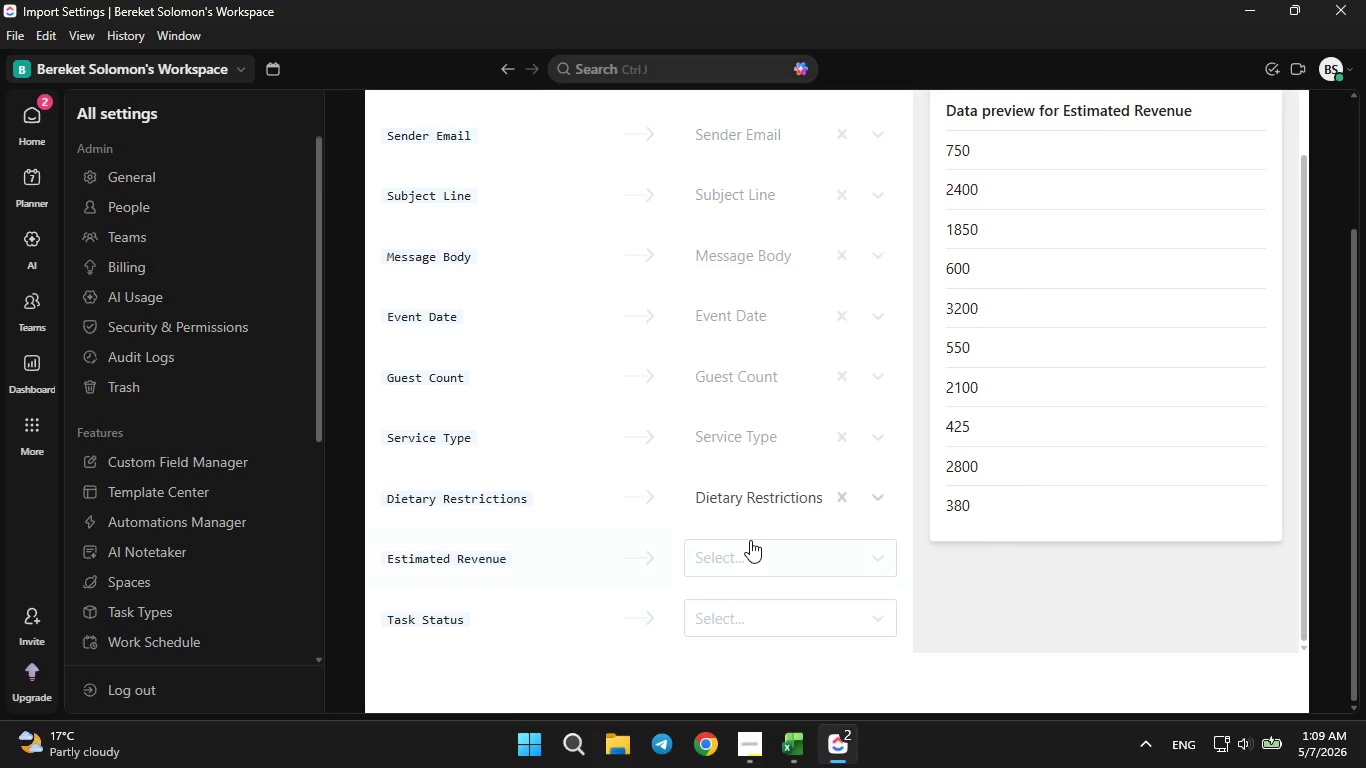 
left_click([750, 541])
 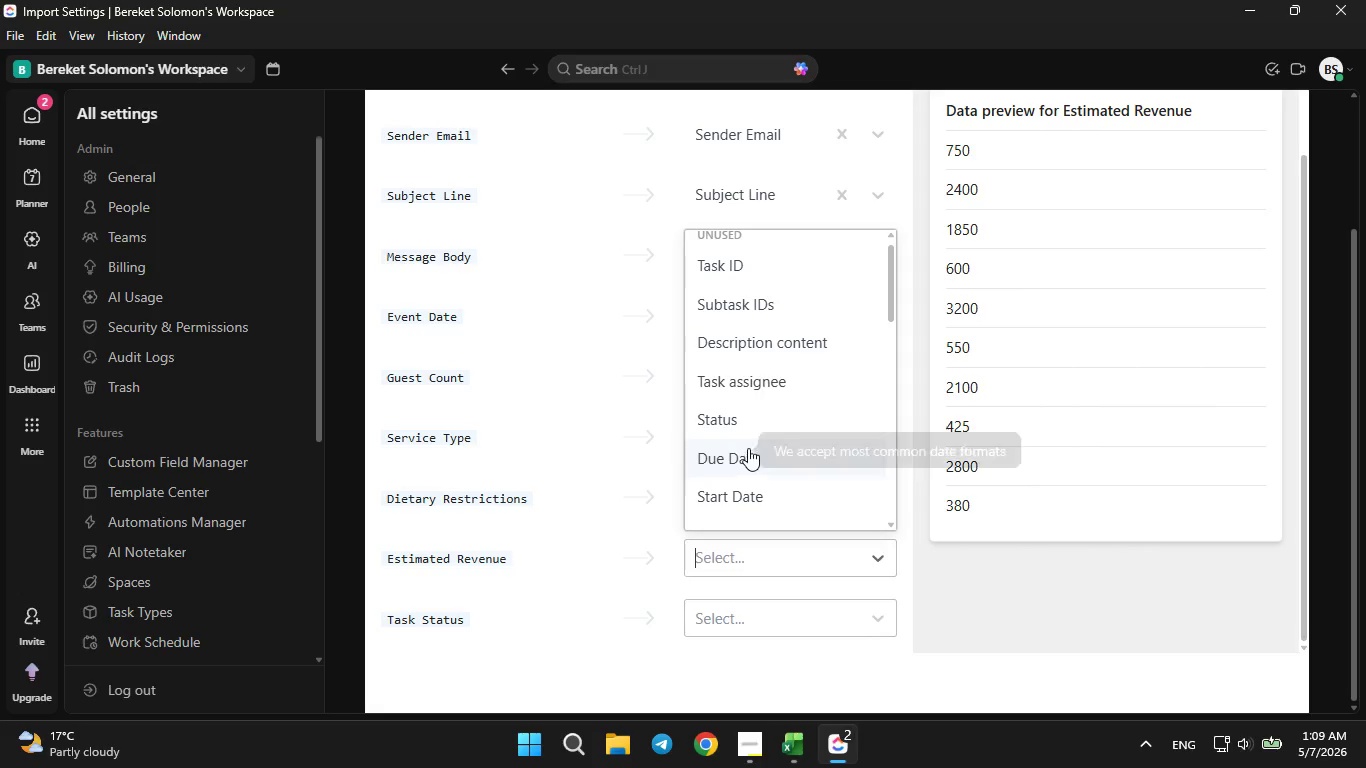 
scroll: coordinate [748, 442], scroll_direction: down, amount: 9.0
 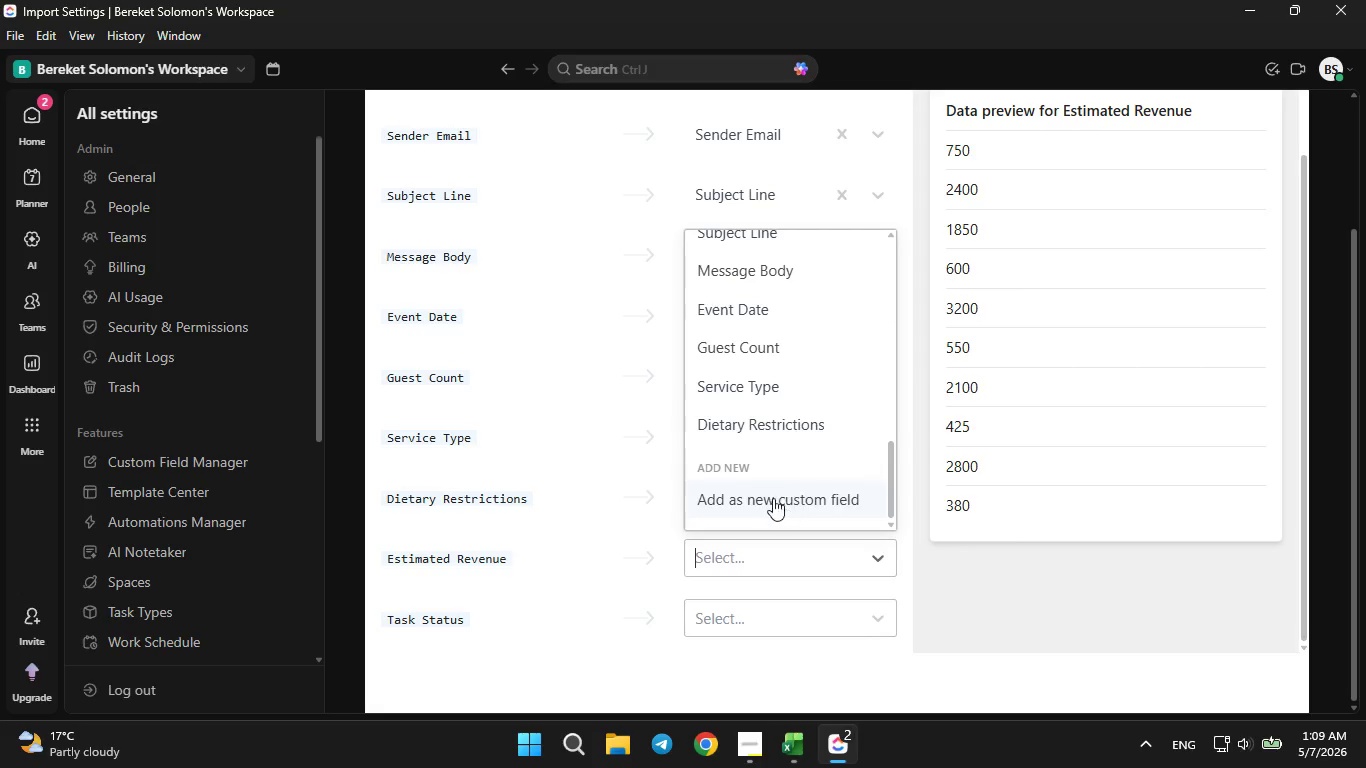 
left_click([773, 497])
 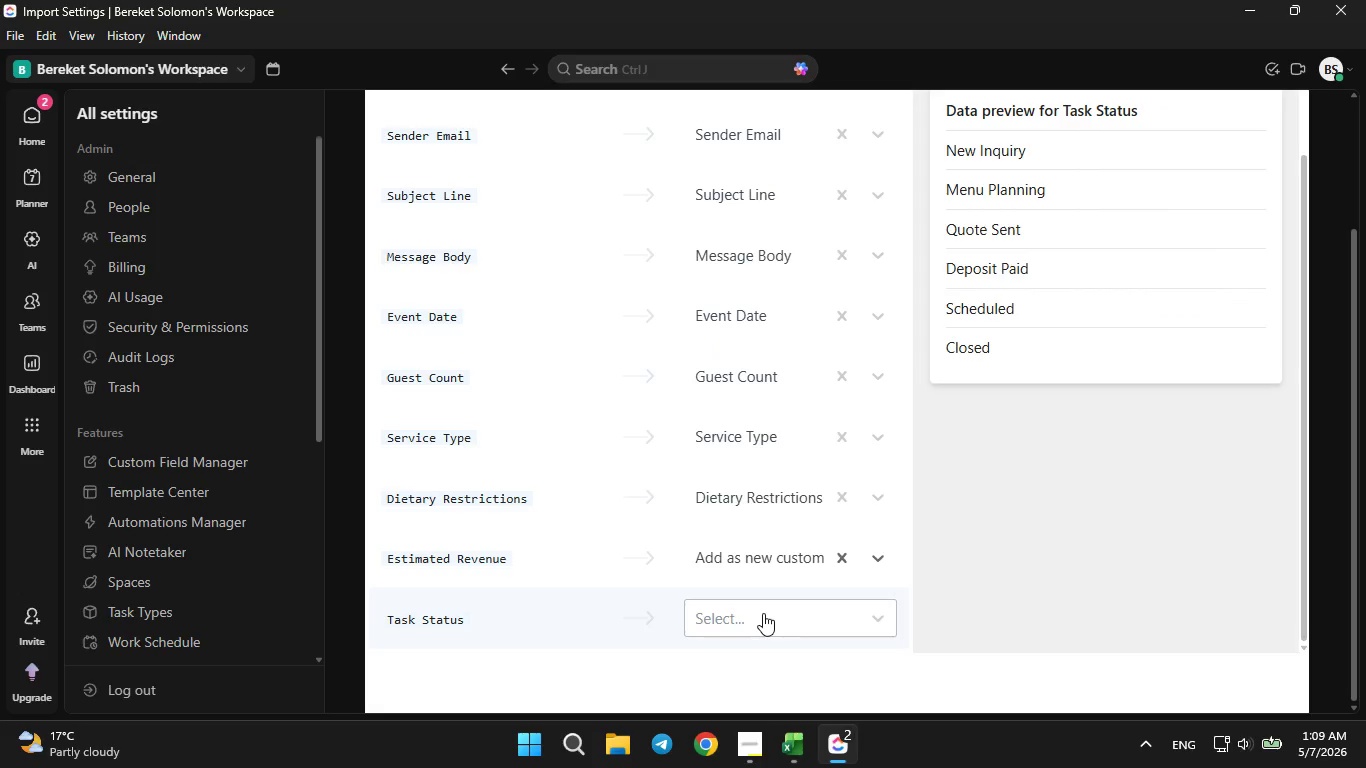 
left_click([763, 613])
 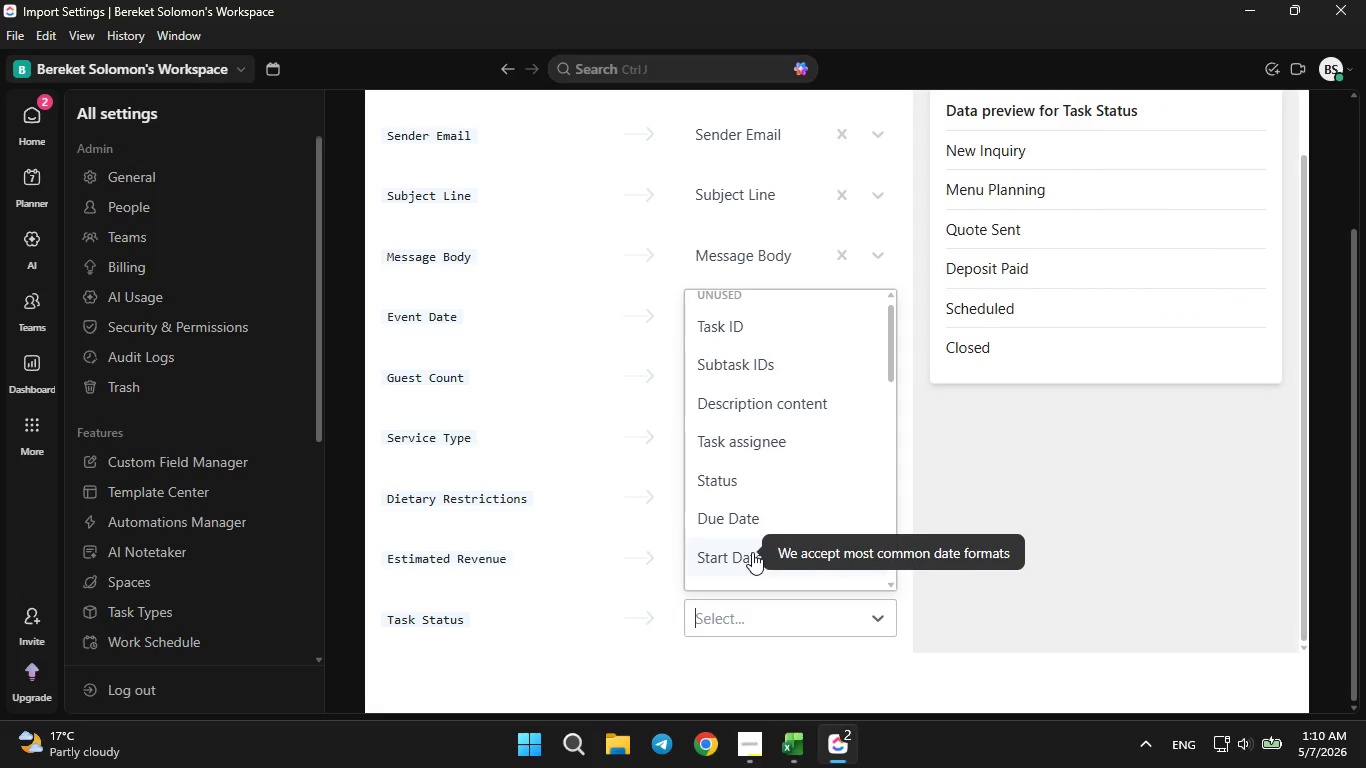 
scroll: coordinate [759, 513], scroll_direction: down, amount: 8.0
 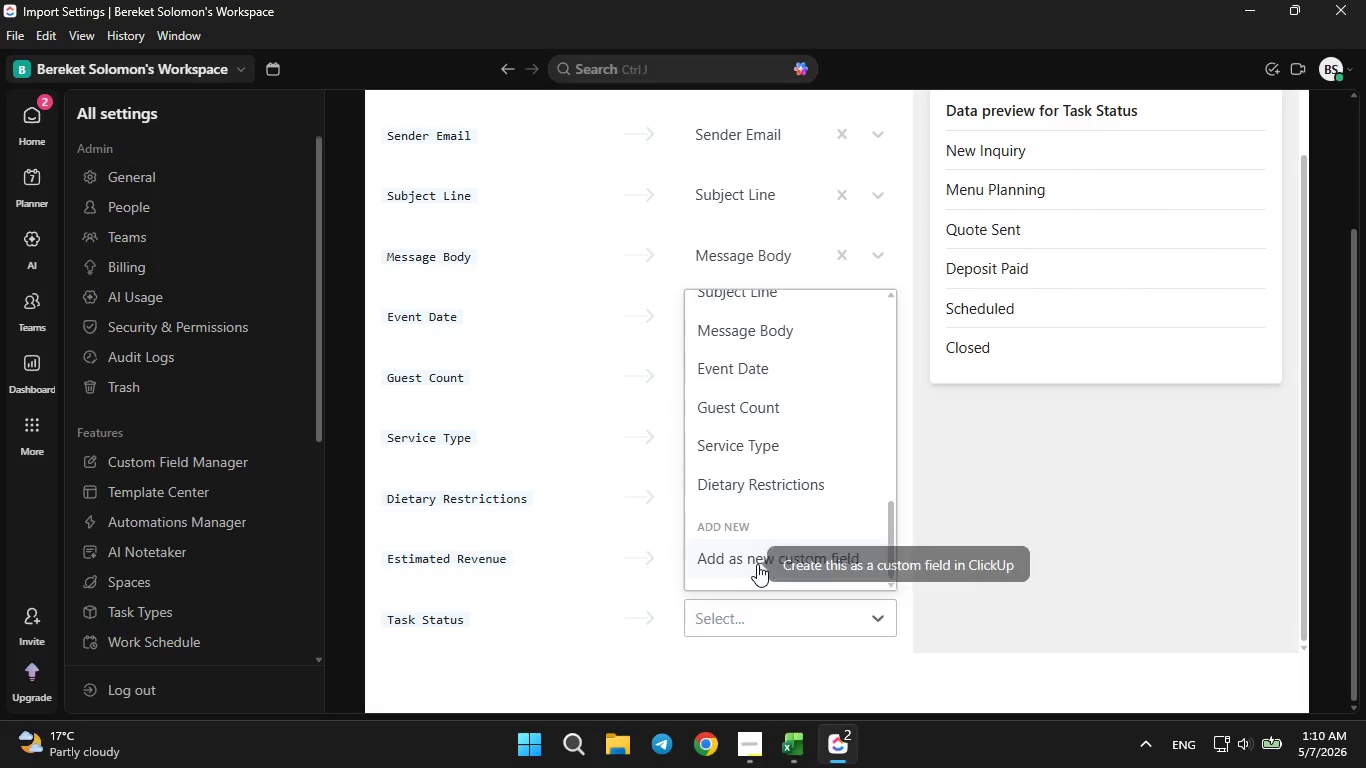 
left_click([757, 564])
 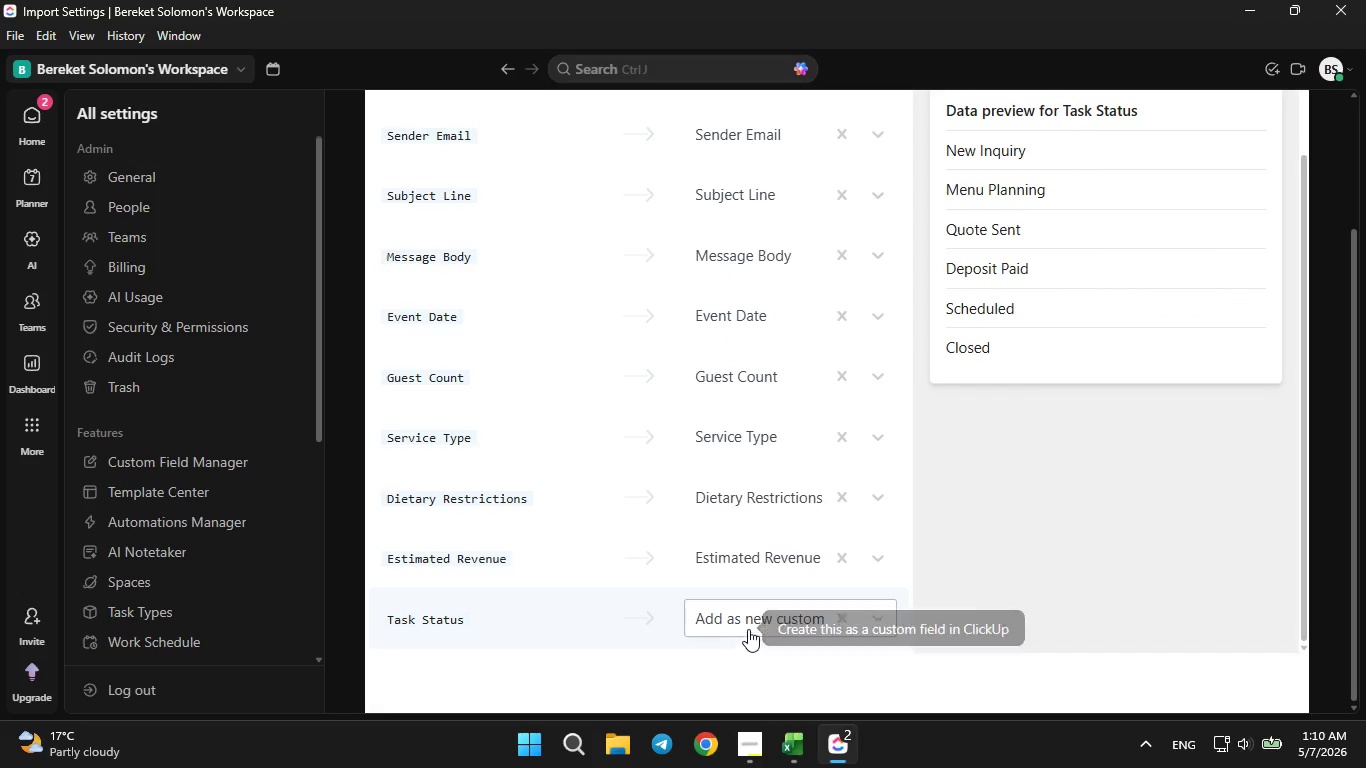 
scroll: coordinate [922, 521], scroll_direction: down, amount: 12.0
 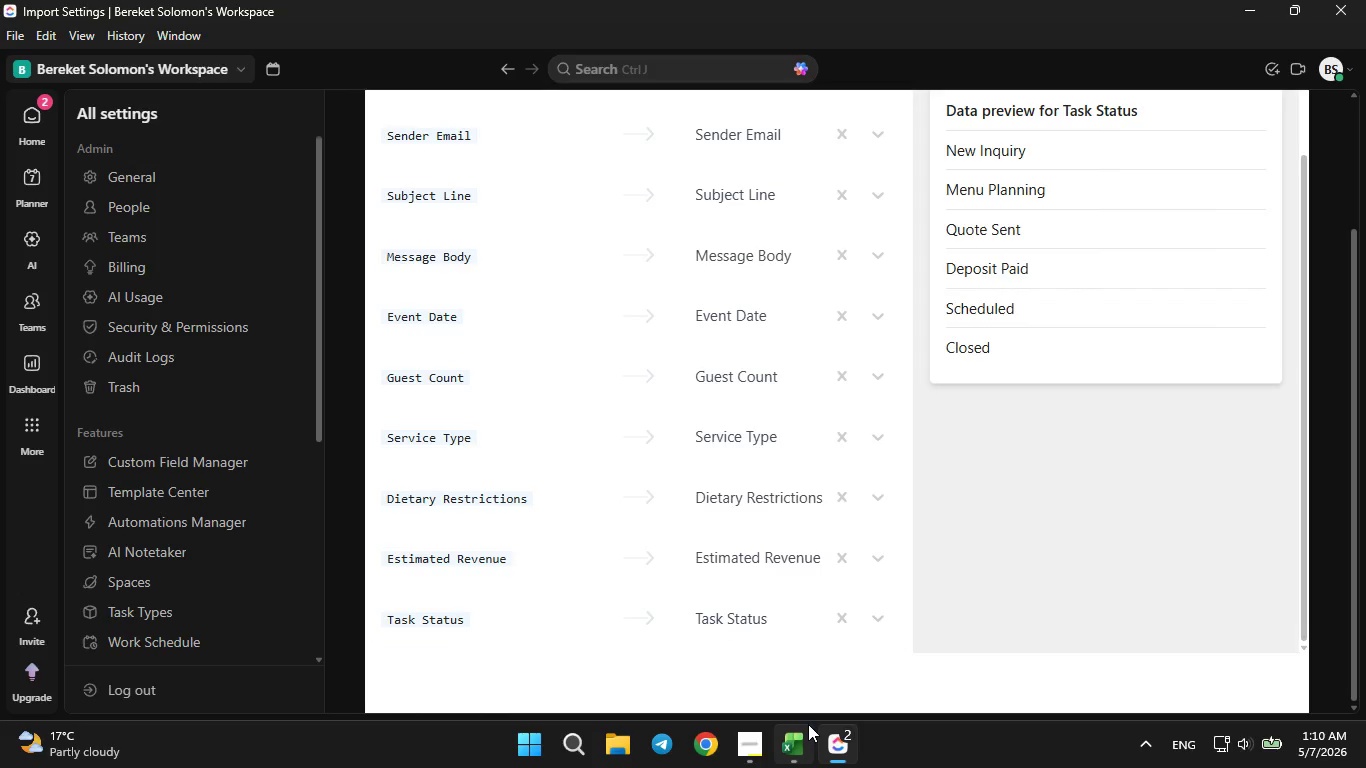 
left_click([795, 735])
 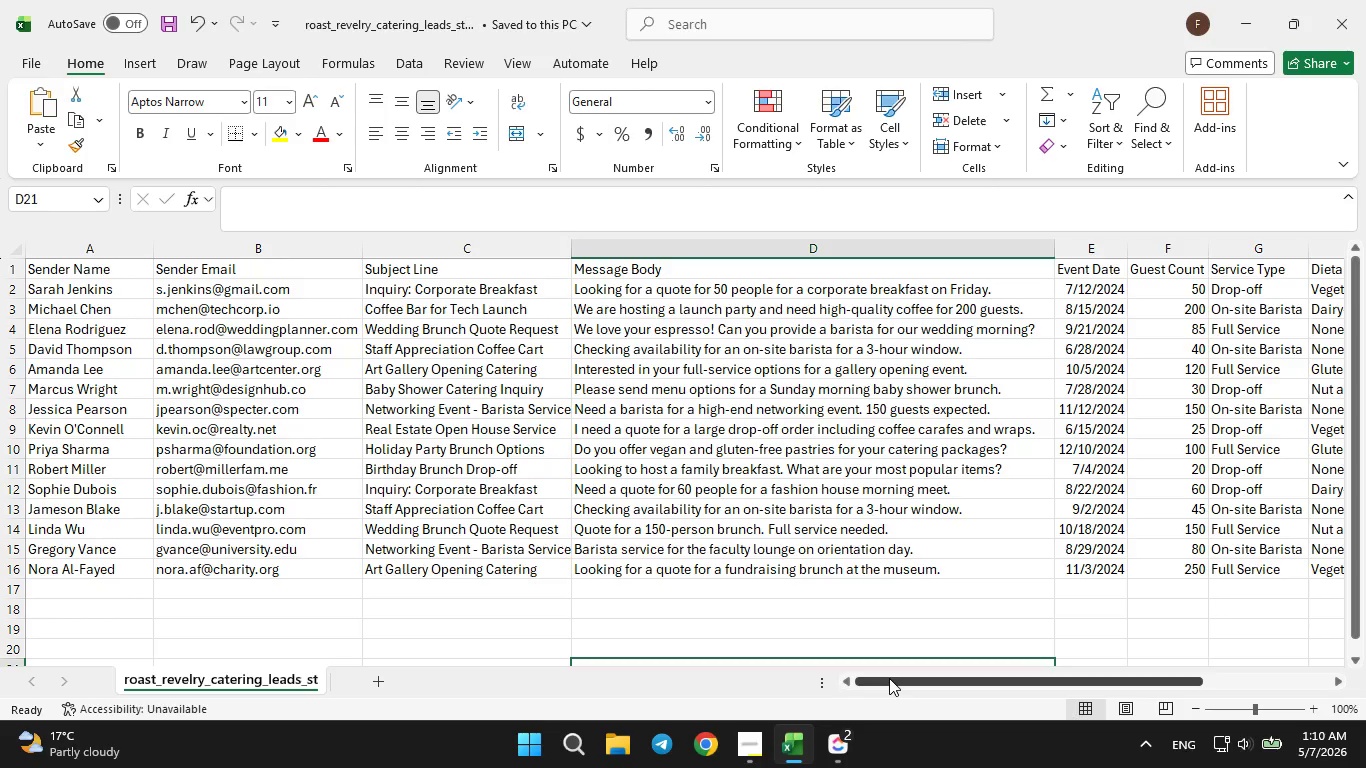 
left_click([889, 678])
 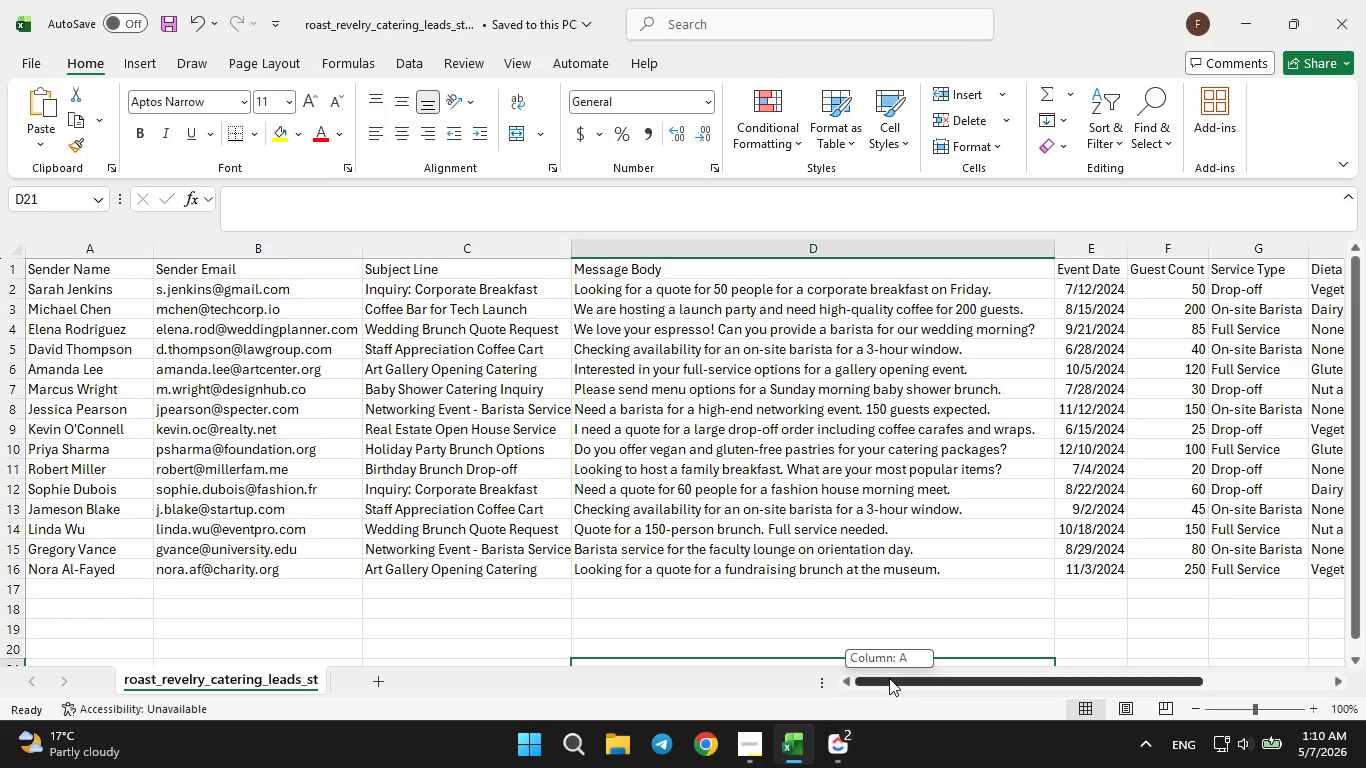 
left_click_drag(start_coordinate=[889, 678], to_coordinate=[981, 702])
 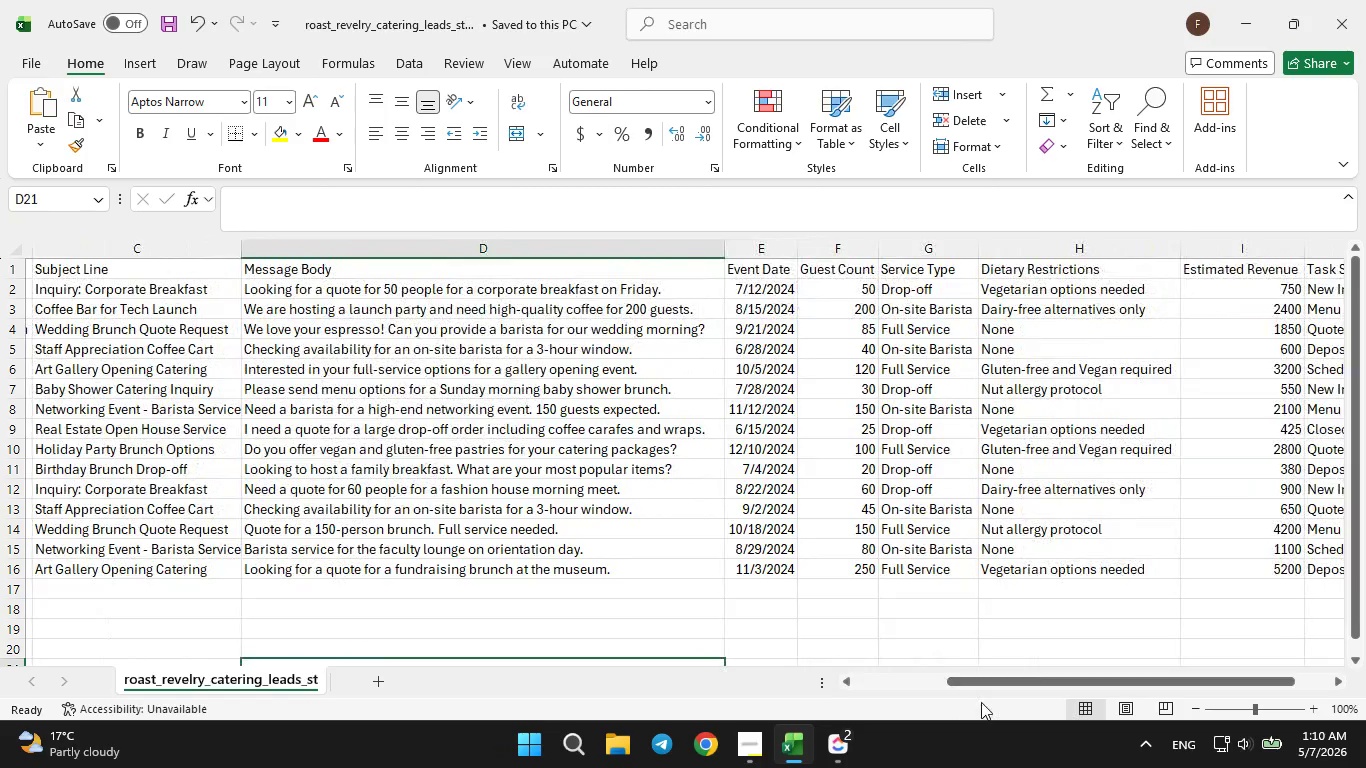 
left_click([981, 702])
 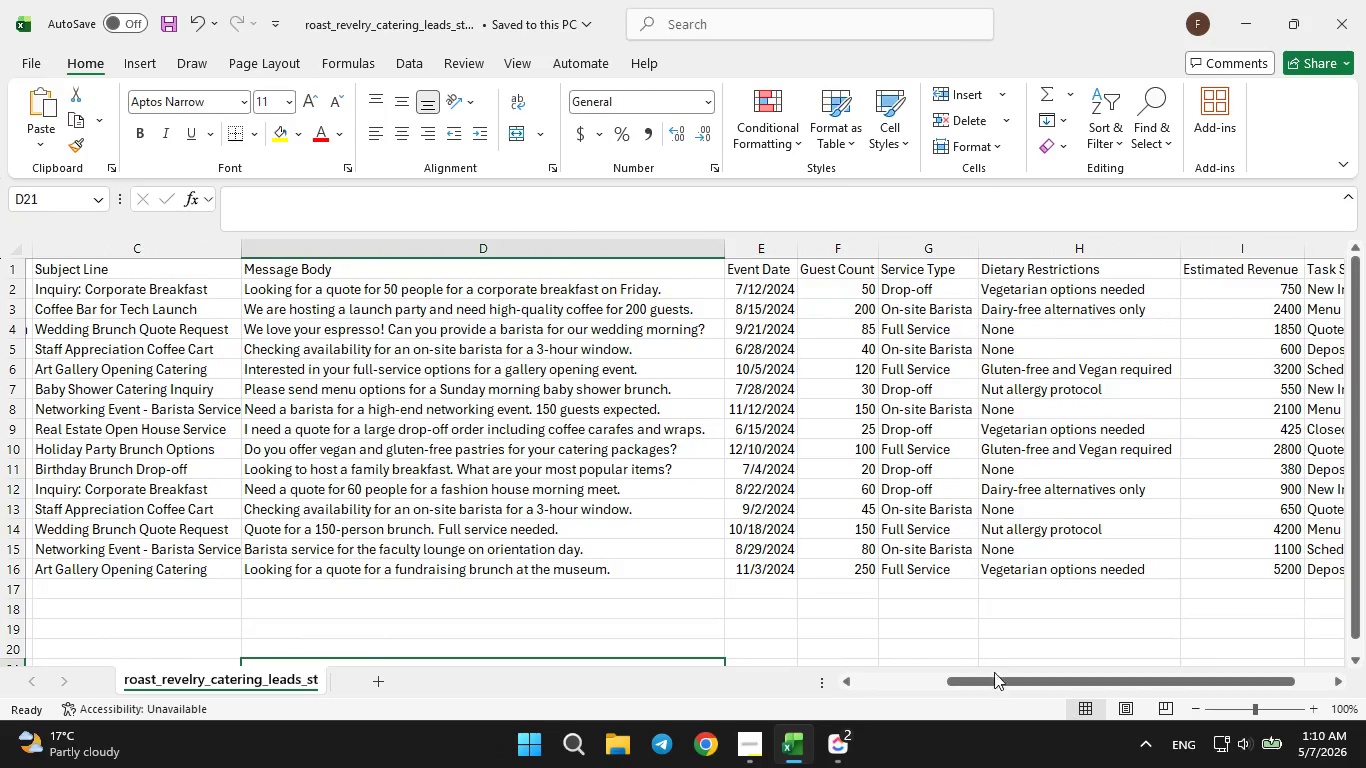 
left_click_drag(start_coordinate=[998, 681], to_coordinate=[1090, 678])
 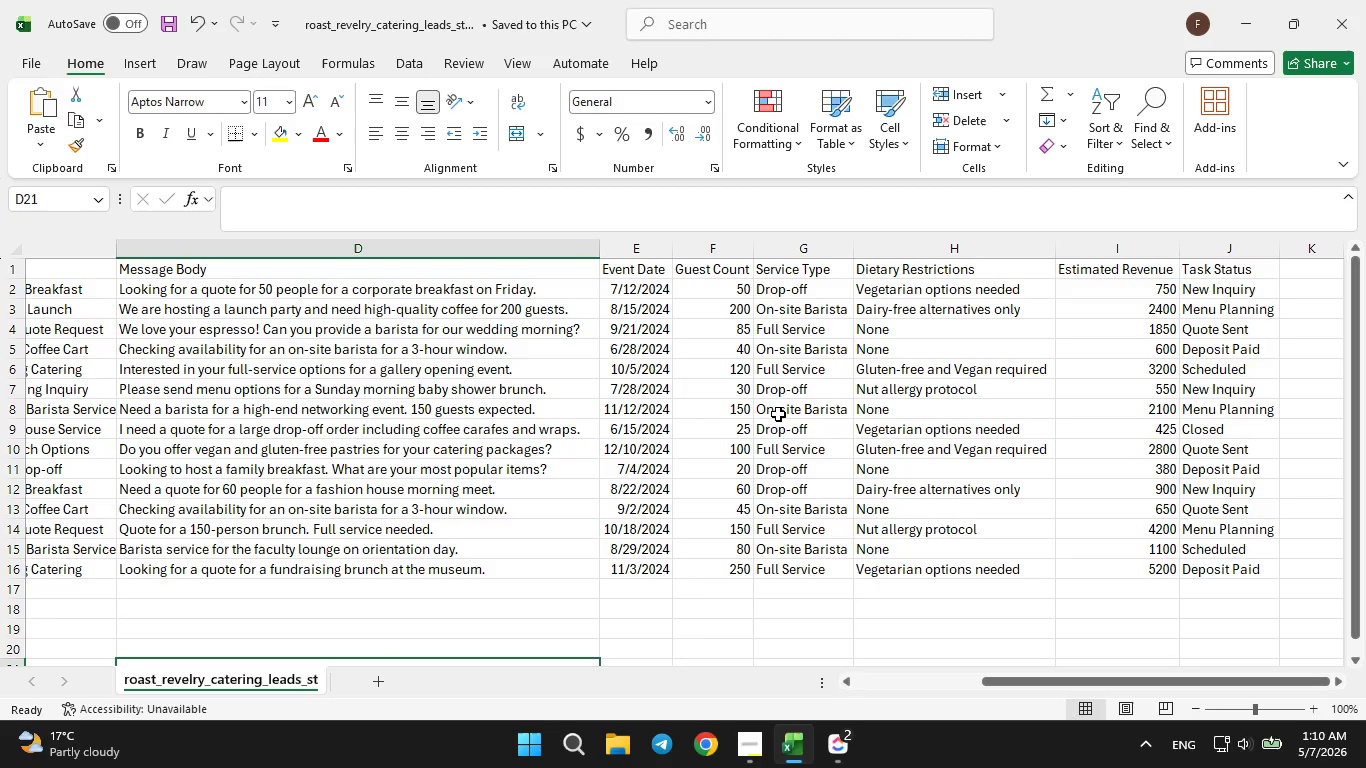 
left_click([818, 342])
 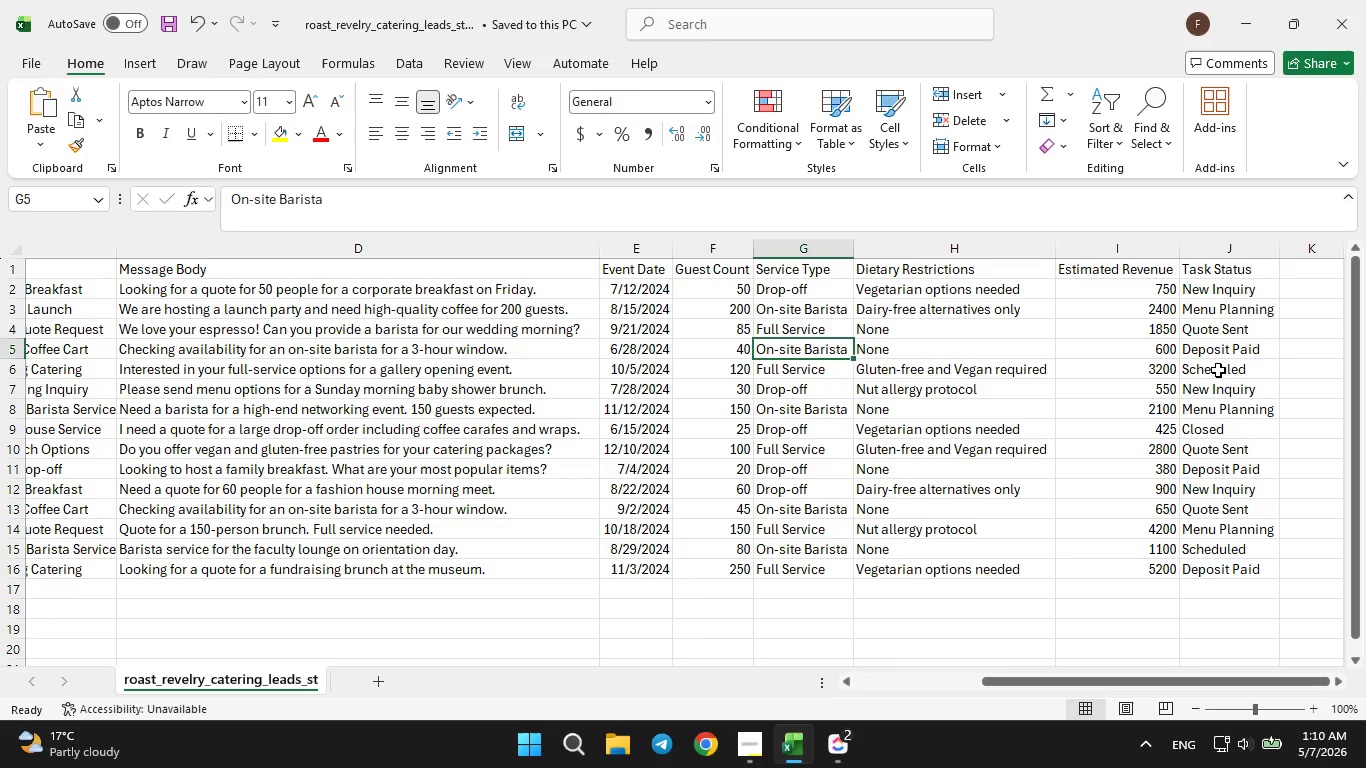 
left_click([1218, 370])
 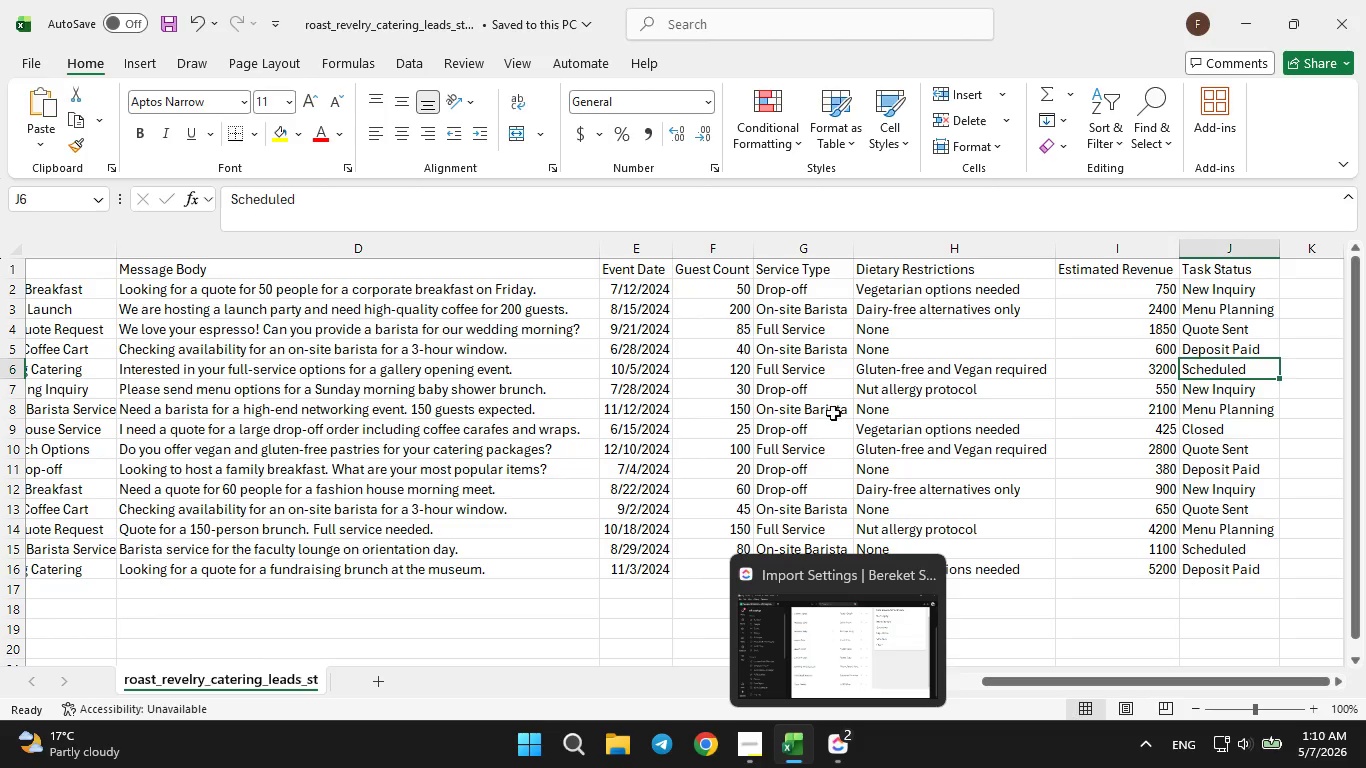 
wait(5.56)
 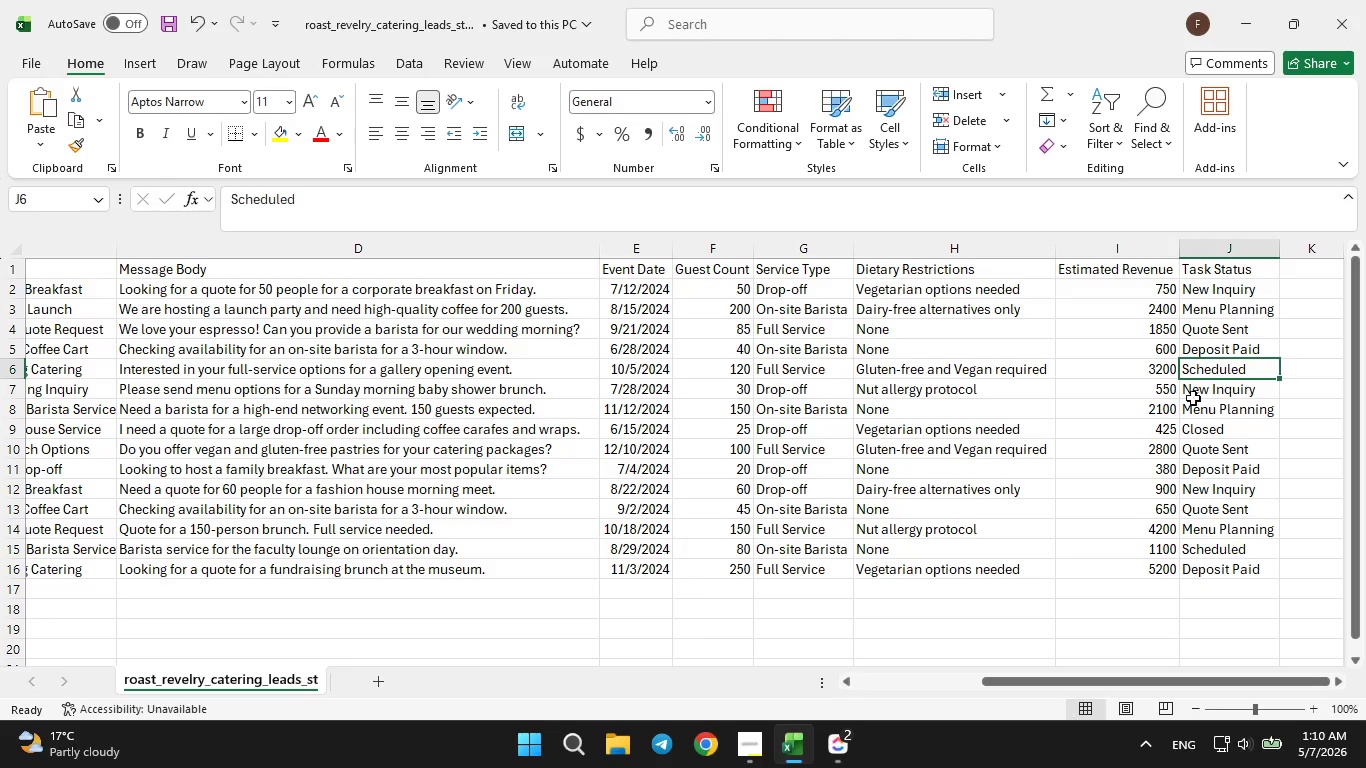 
left_click([849, 762])
 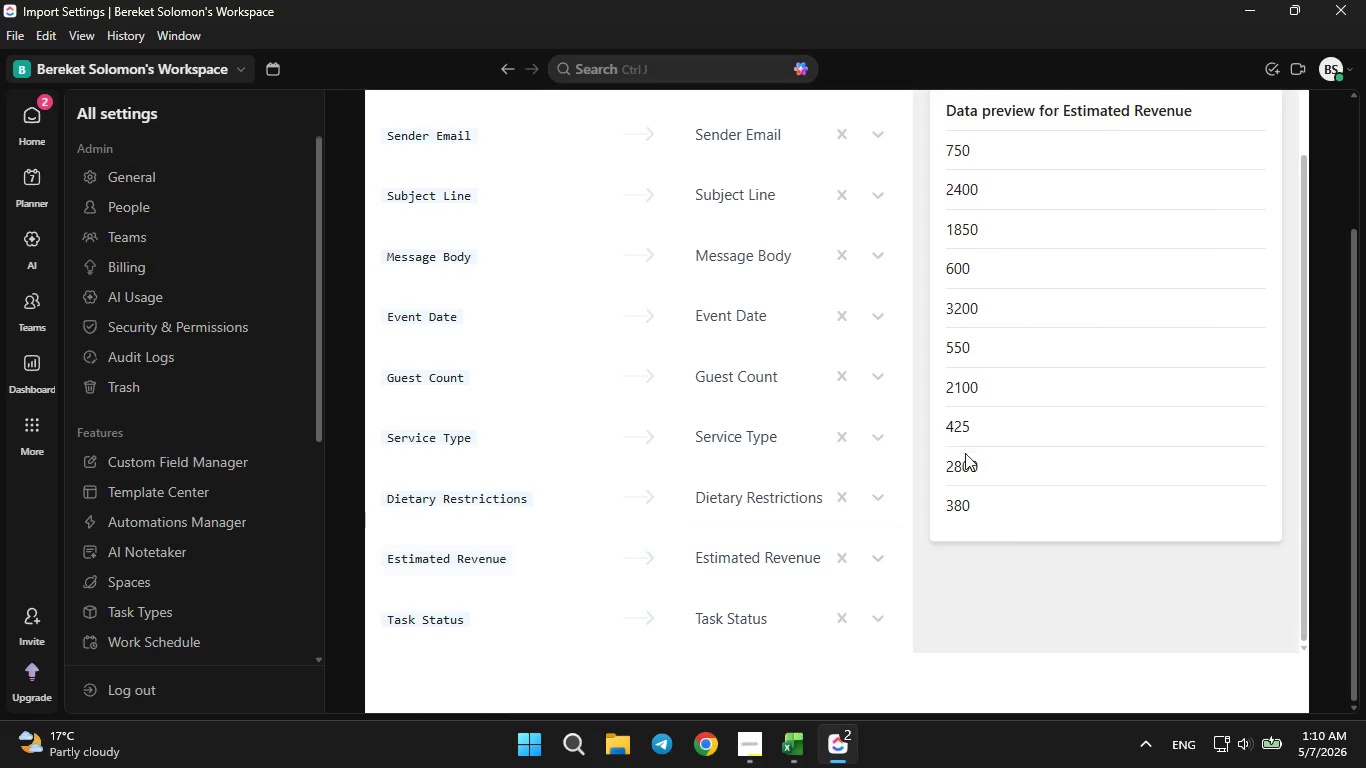 
scroll: coordinate [923, 309], scroll_direction: up, amount: 15.0
 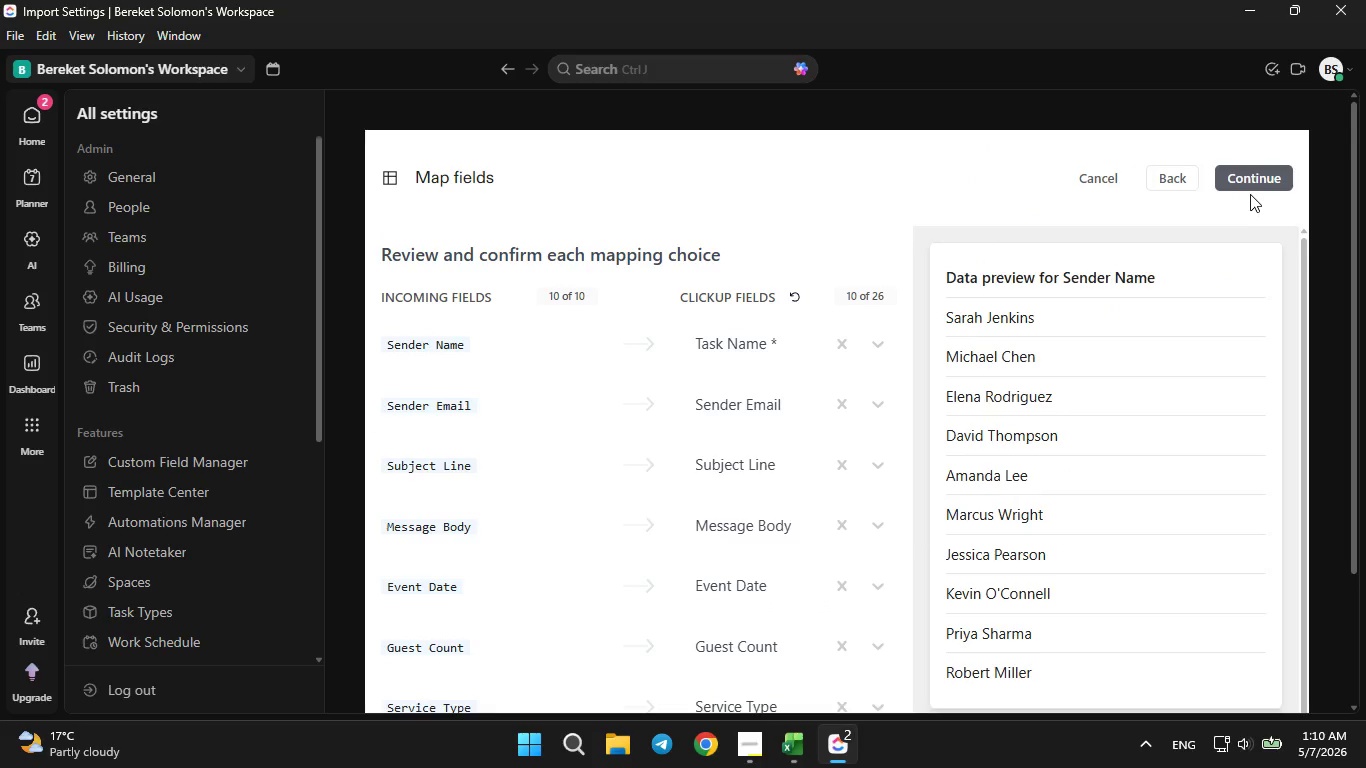 
left_click([1254, 184])
 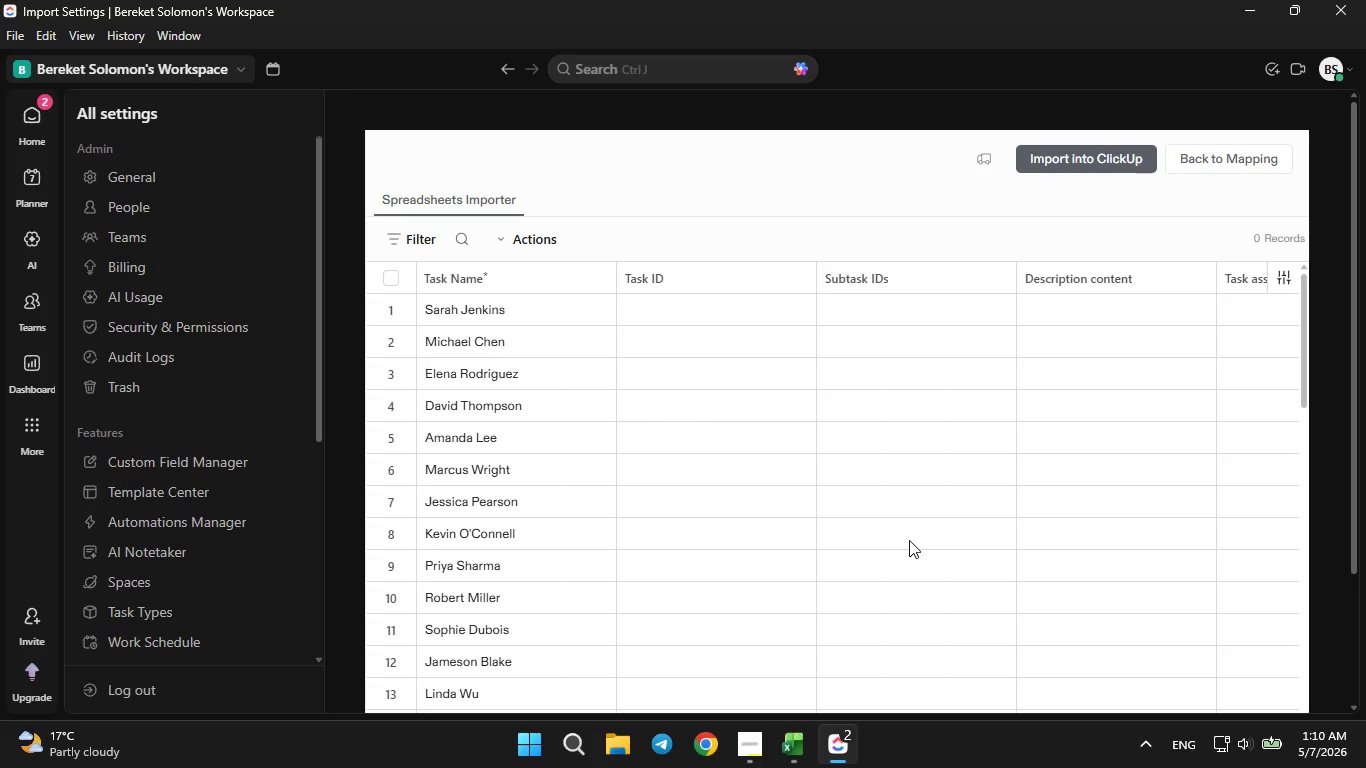 
wait(12.17)
 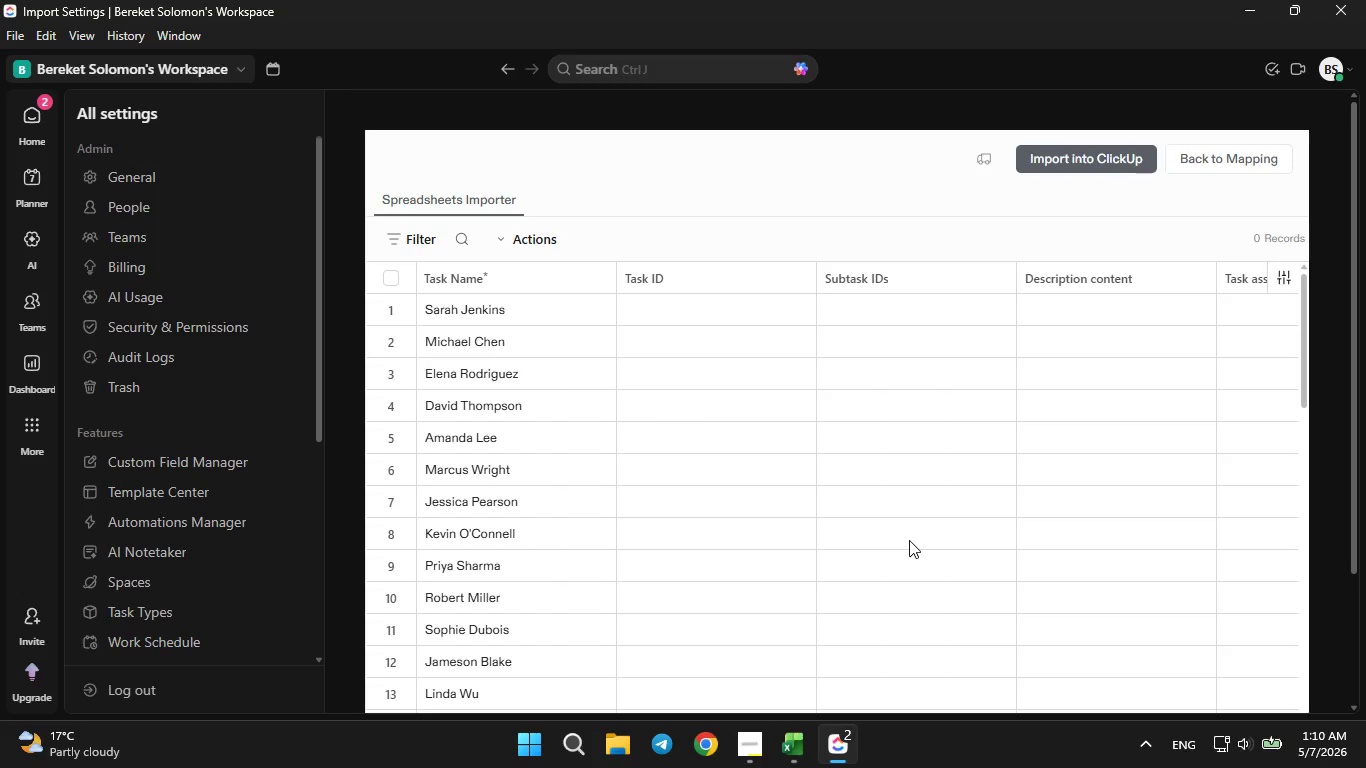 
scroll: coordinate [608, 417], scroll_direction: up, amount: 3.0
 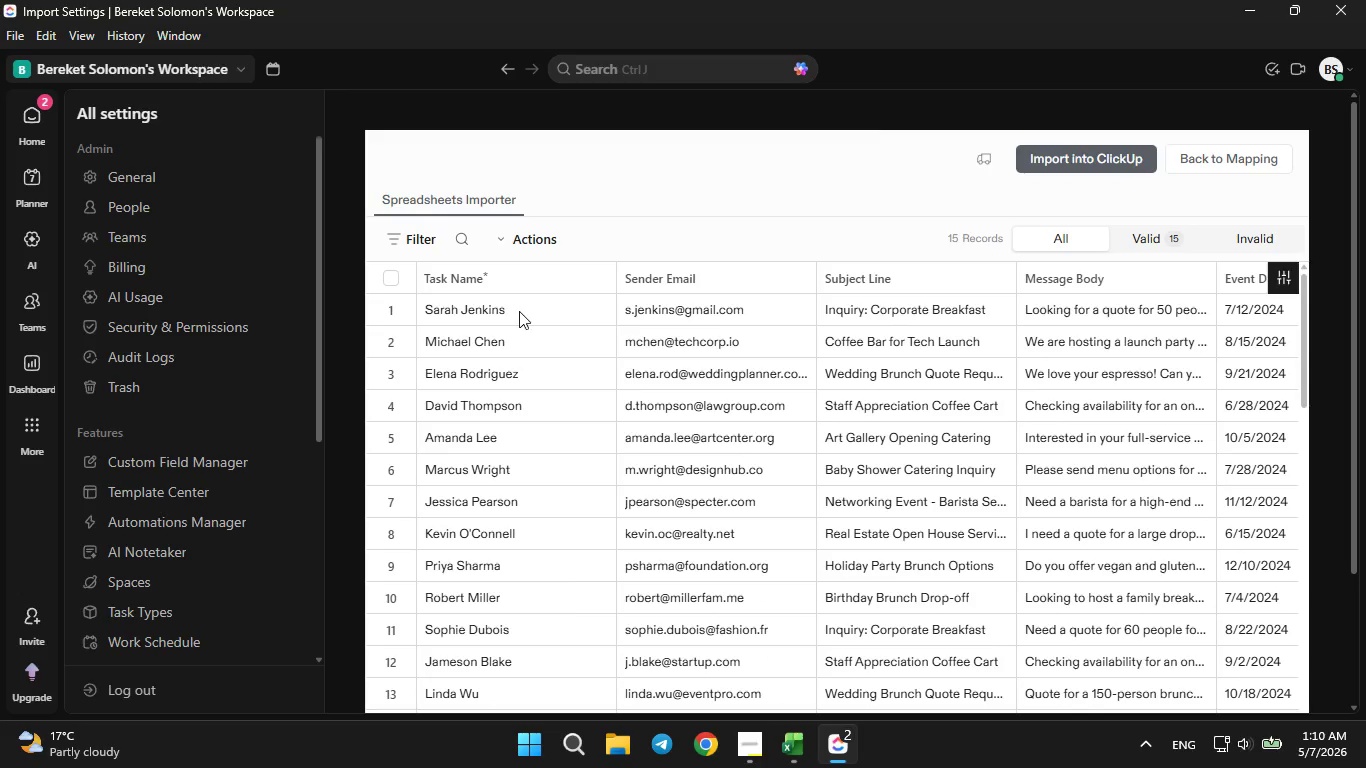 
left_click([515, 307])
 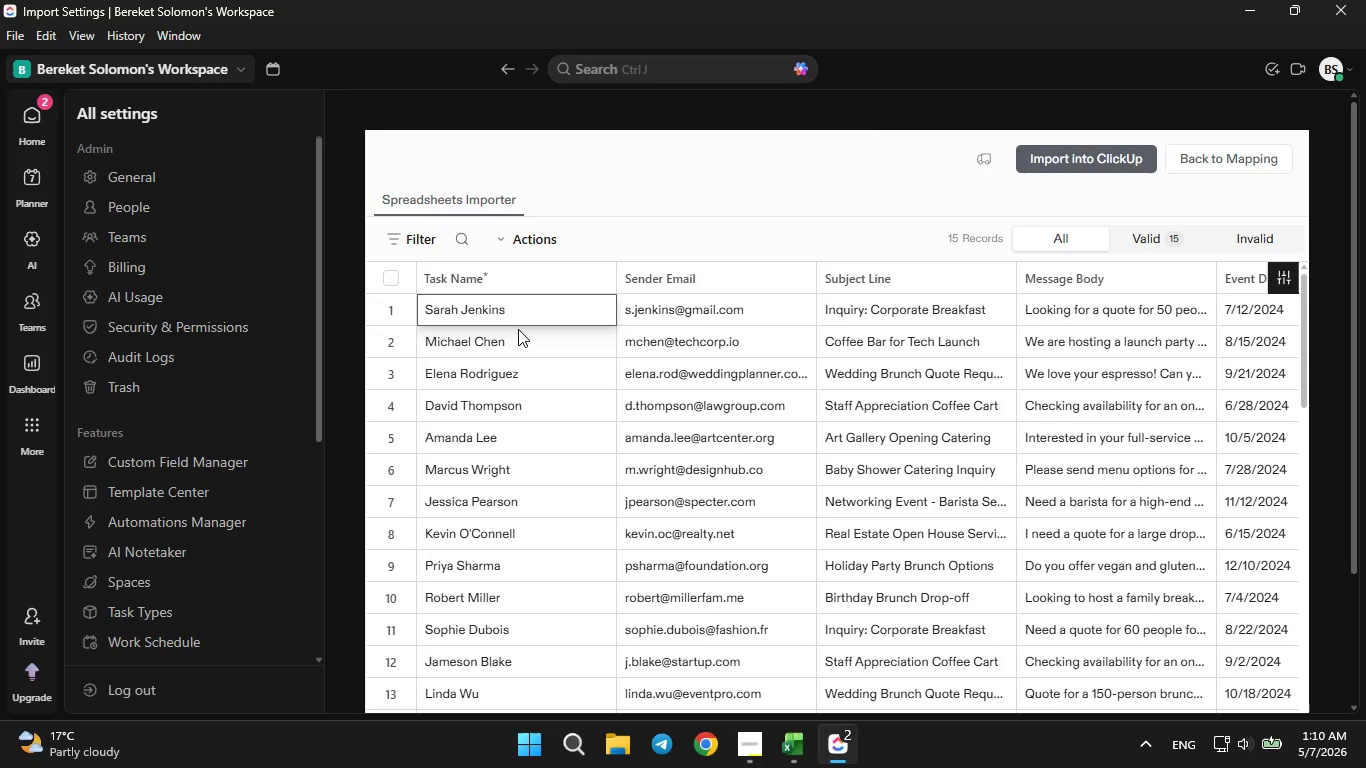 
key(ArrowRight)
 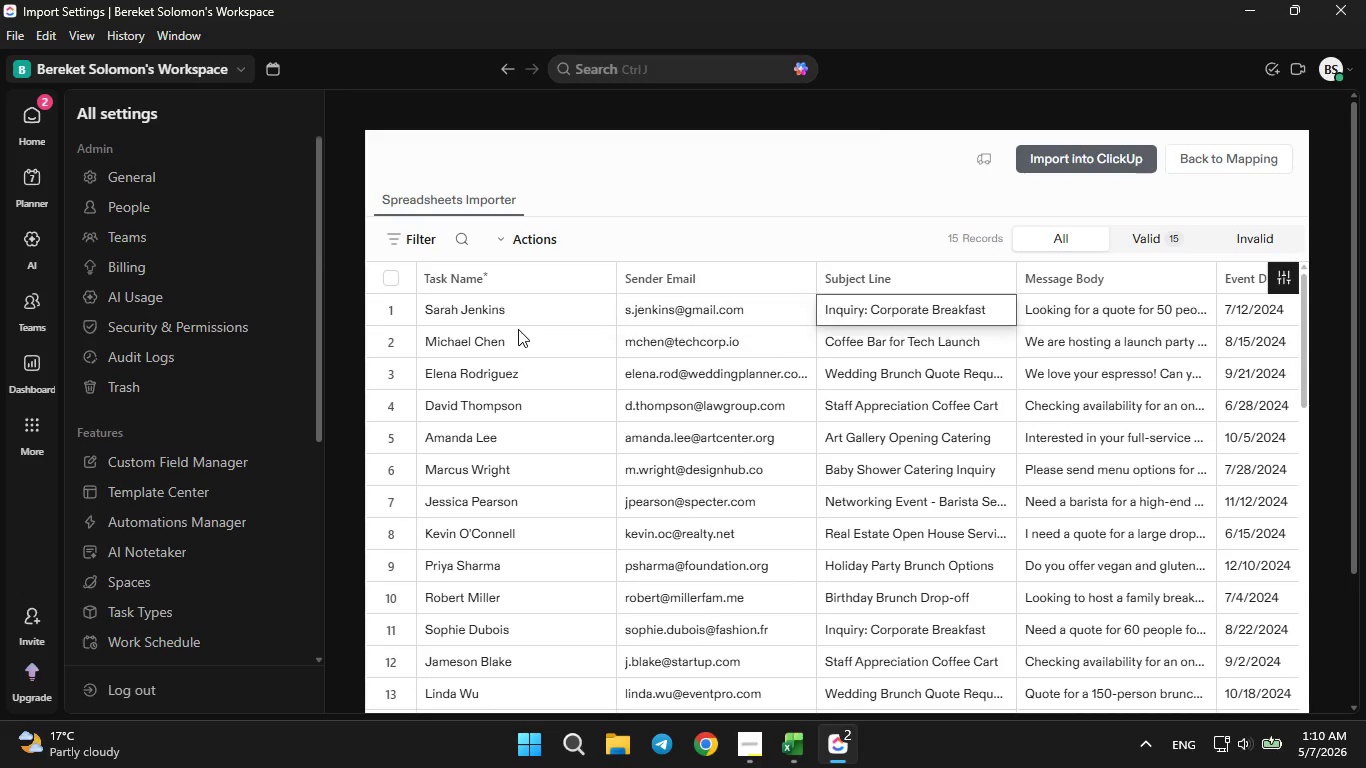 
key(ArrowRight)
 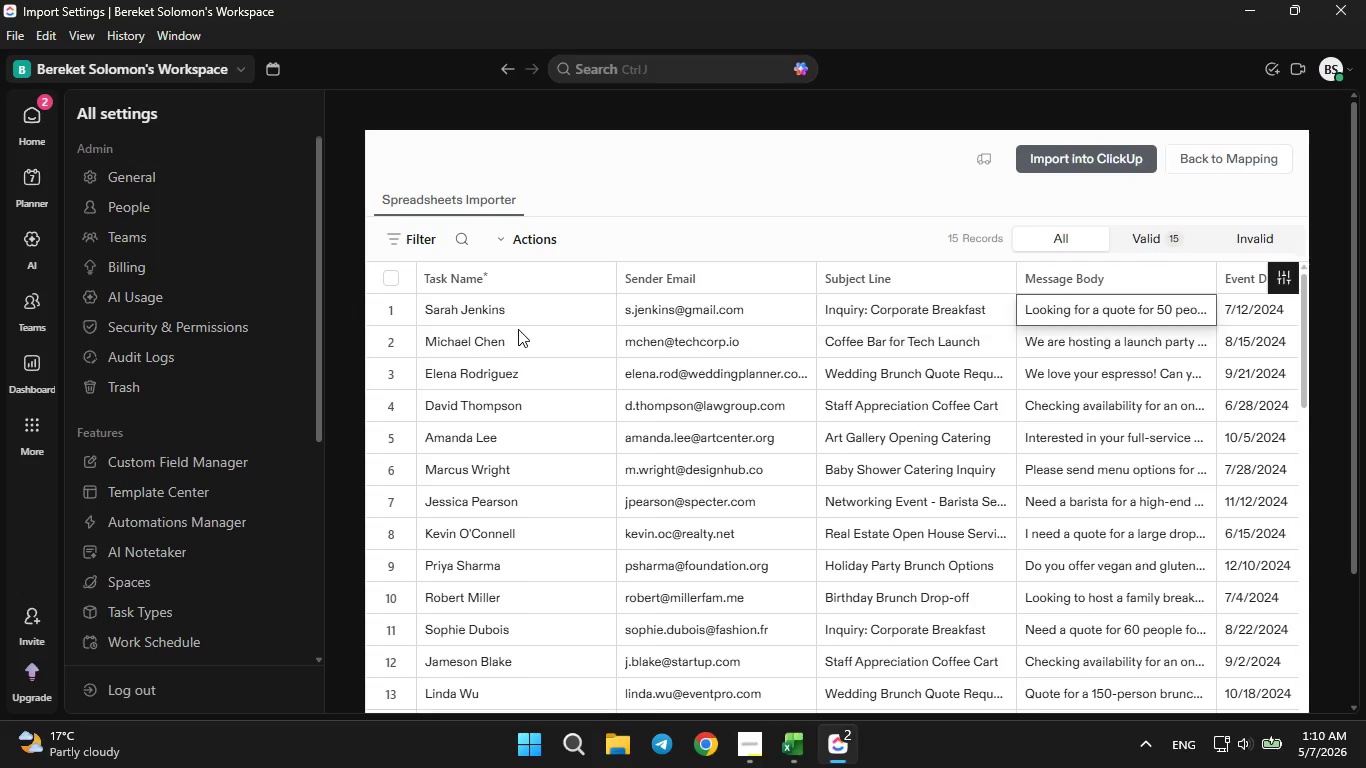 
key(ArrowRight)
 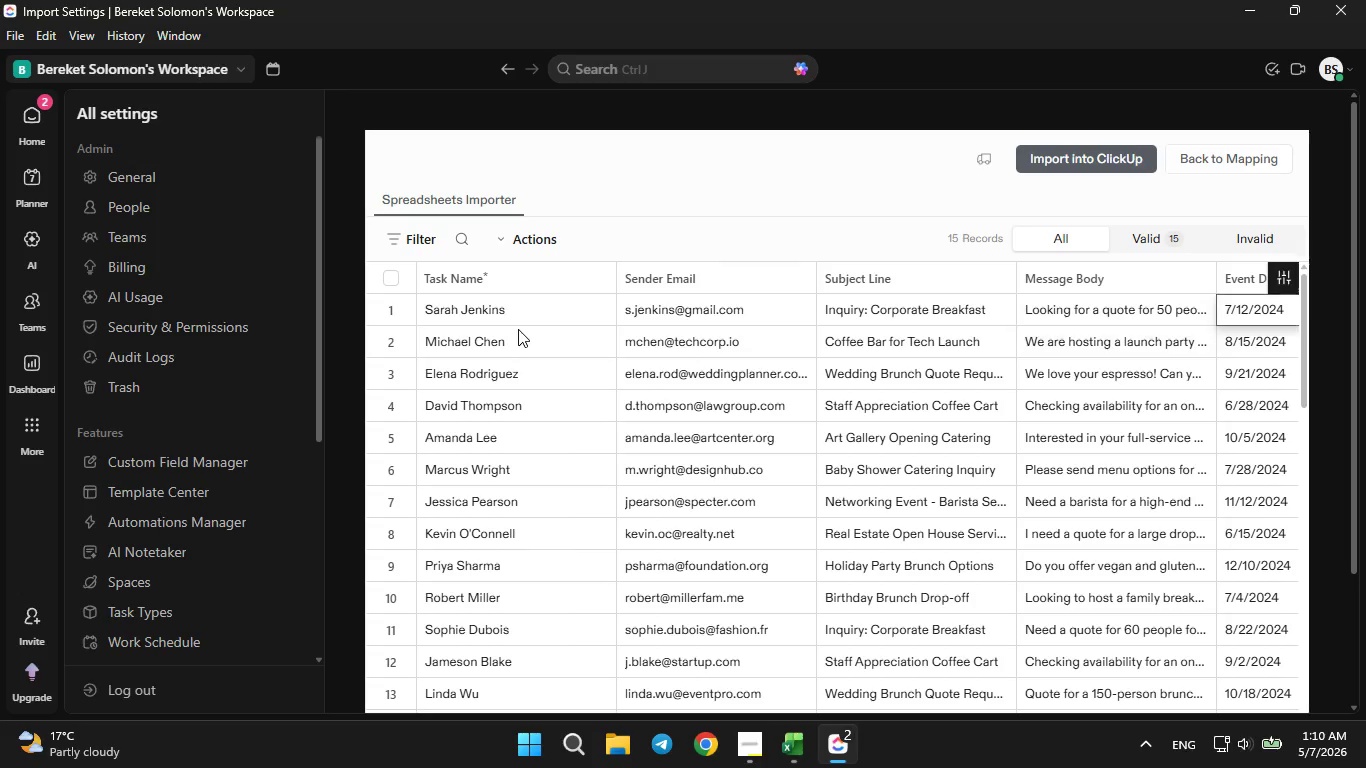 
key(ArrowRight)
 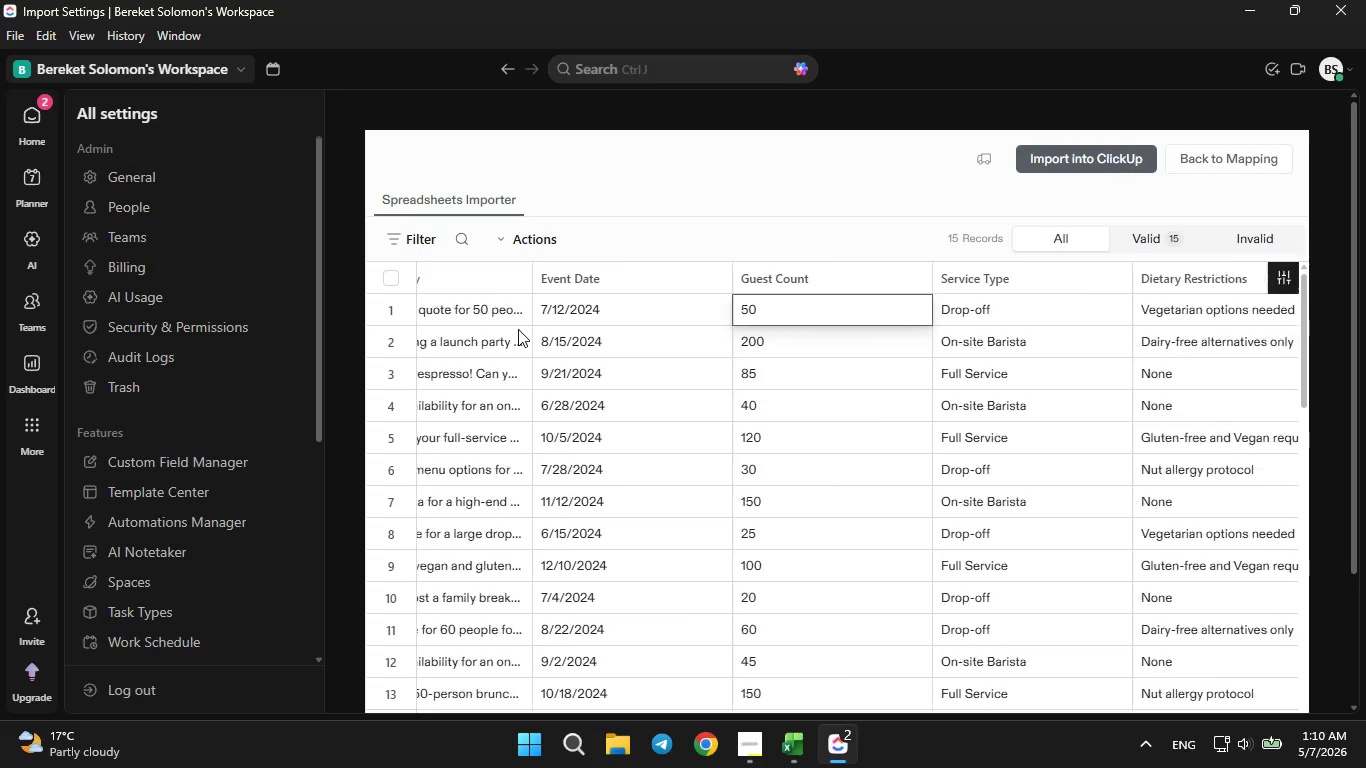 
key(ArrowRight)
 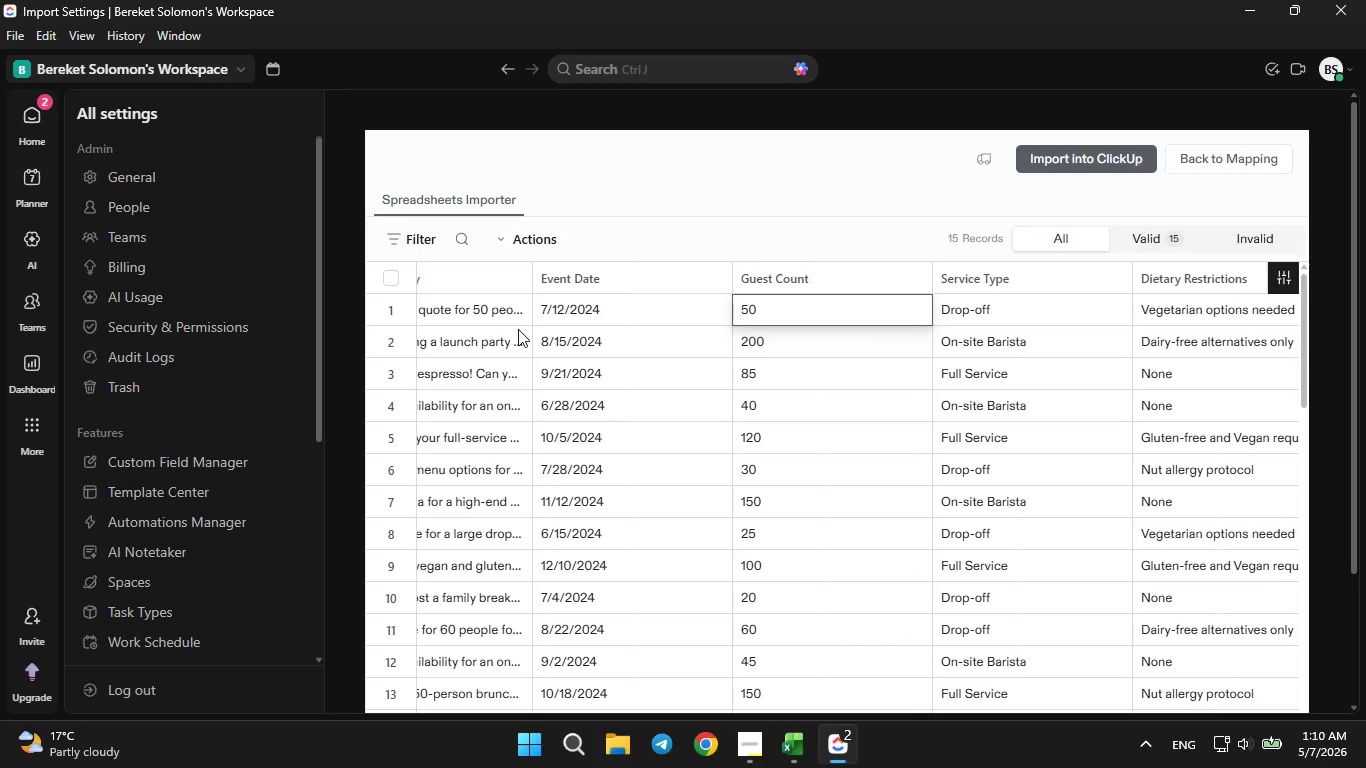 
key(ArrowRight)
 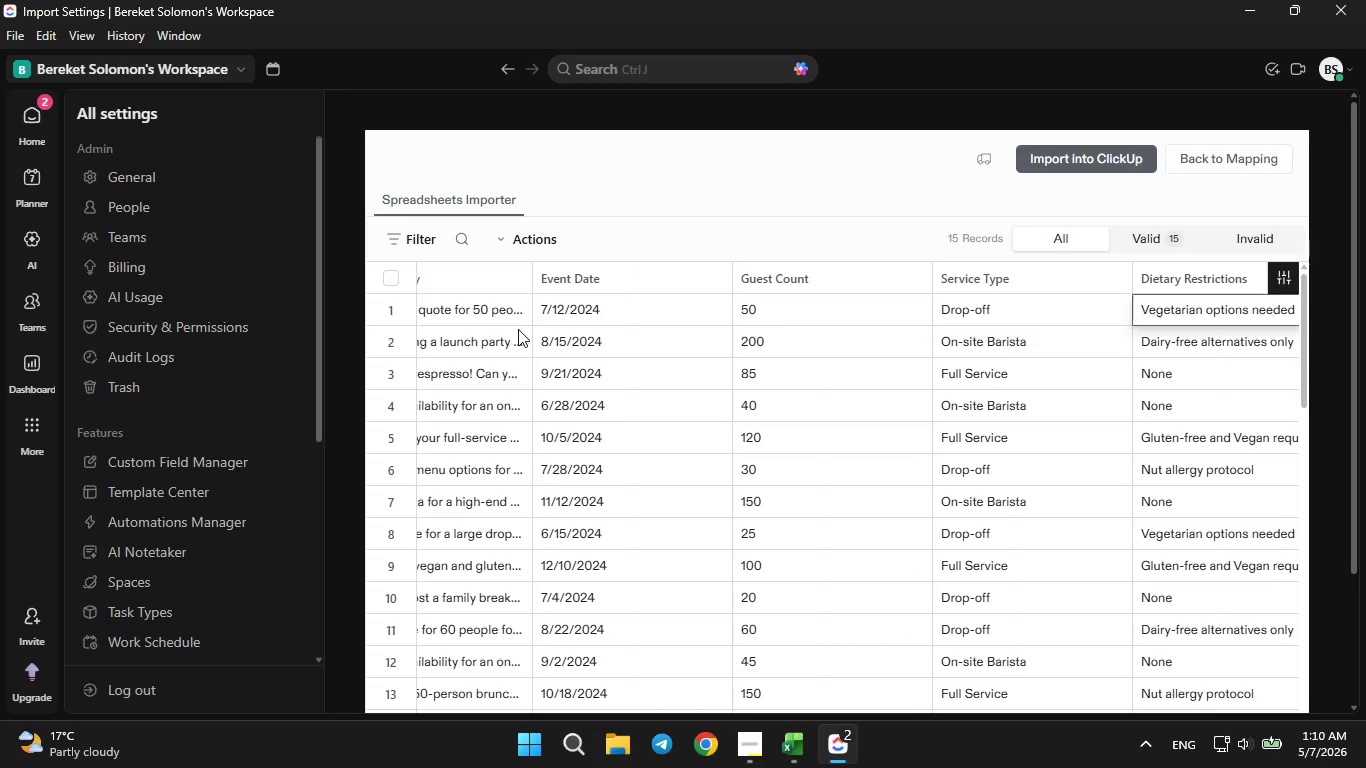 
key(ArrowRight)
 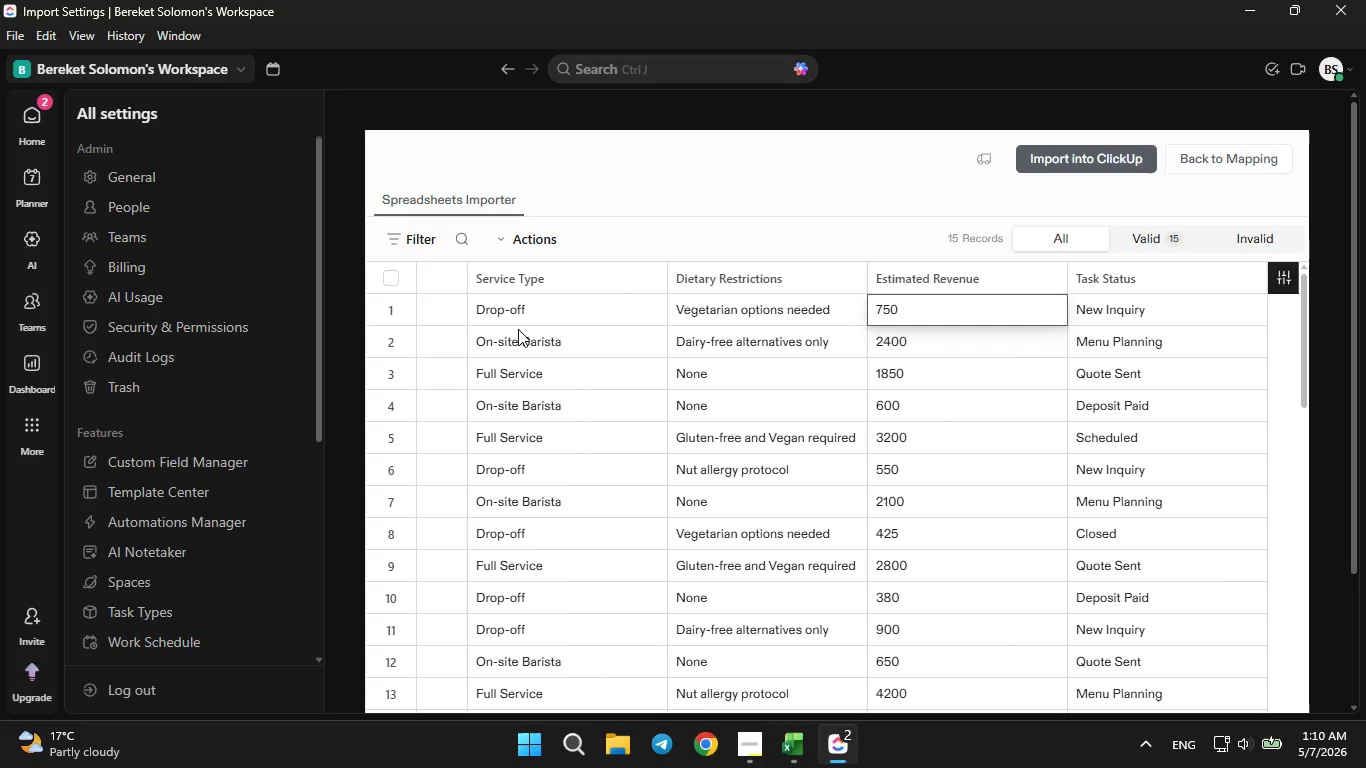 
key(ArrowRight)
 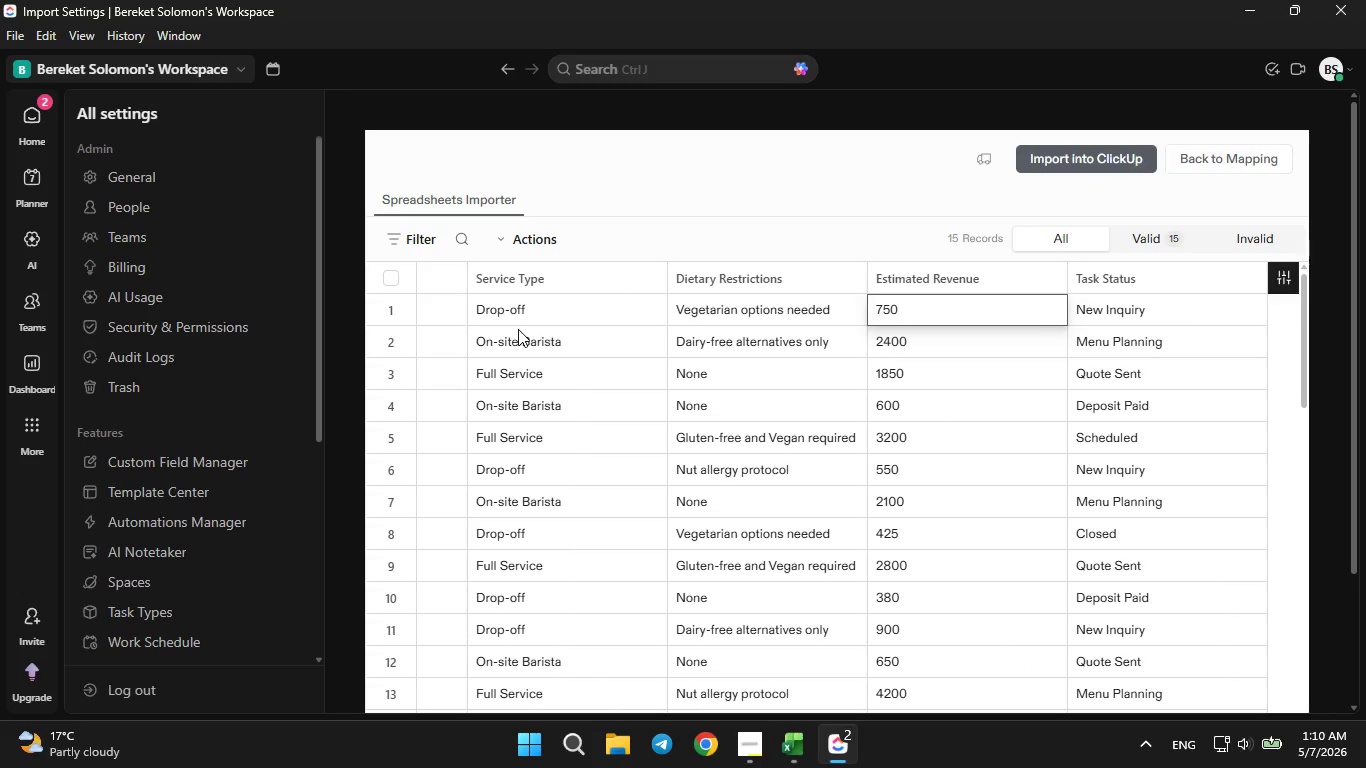 
key(ArrowRight)
 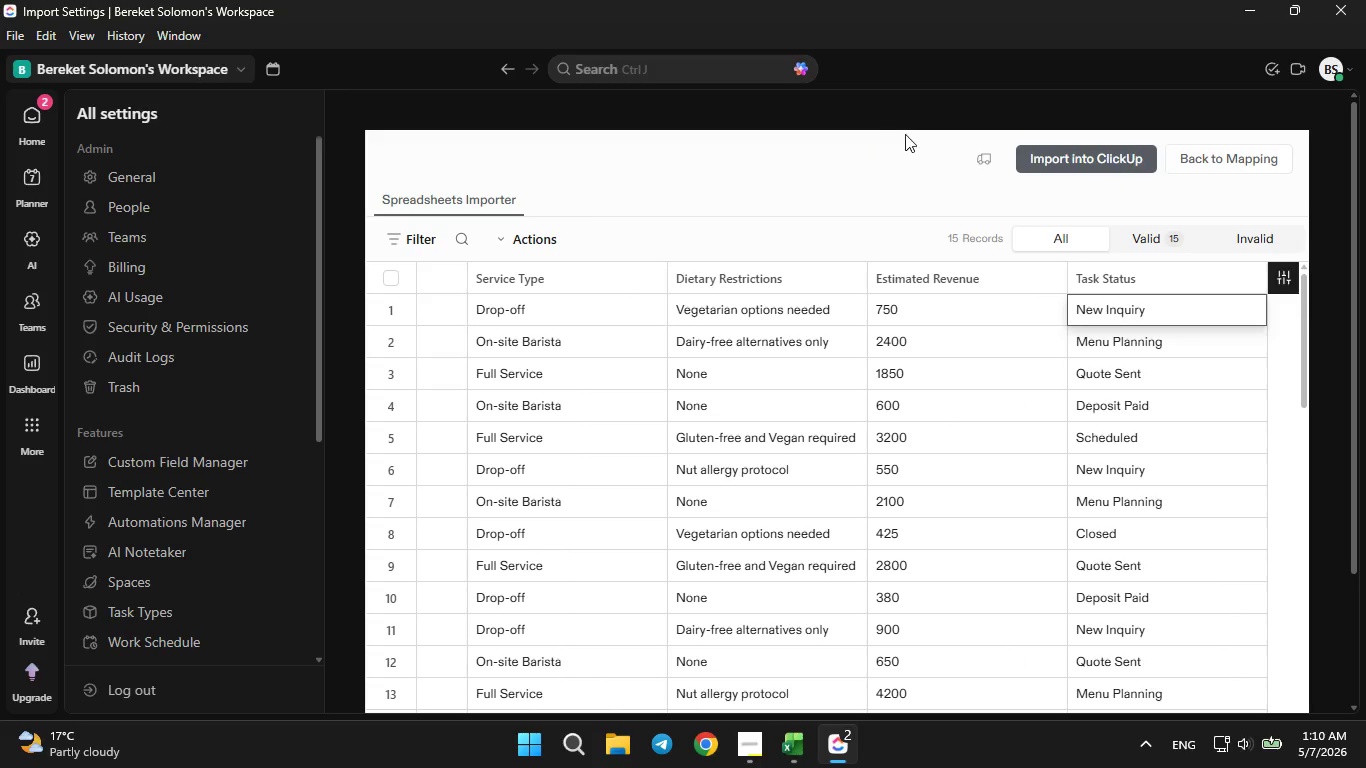 
left_click([1055, 163])
 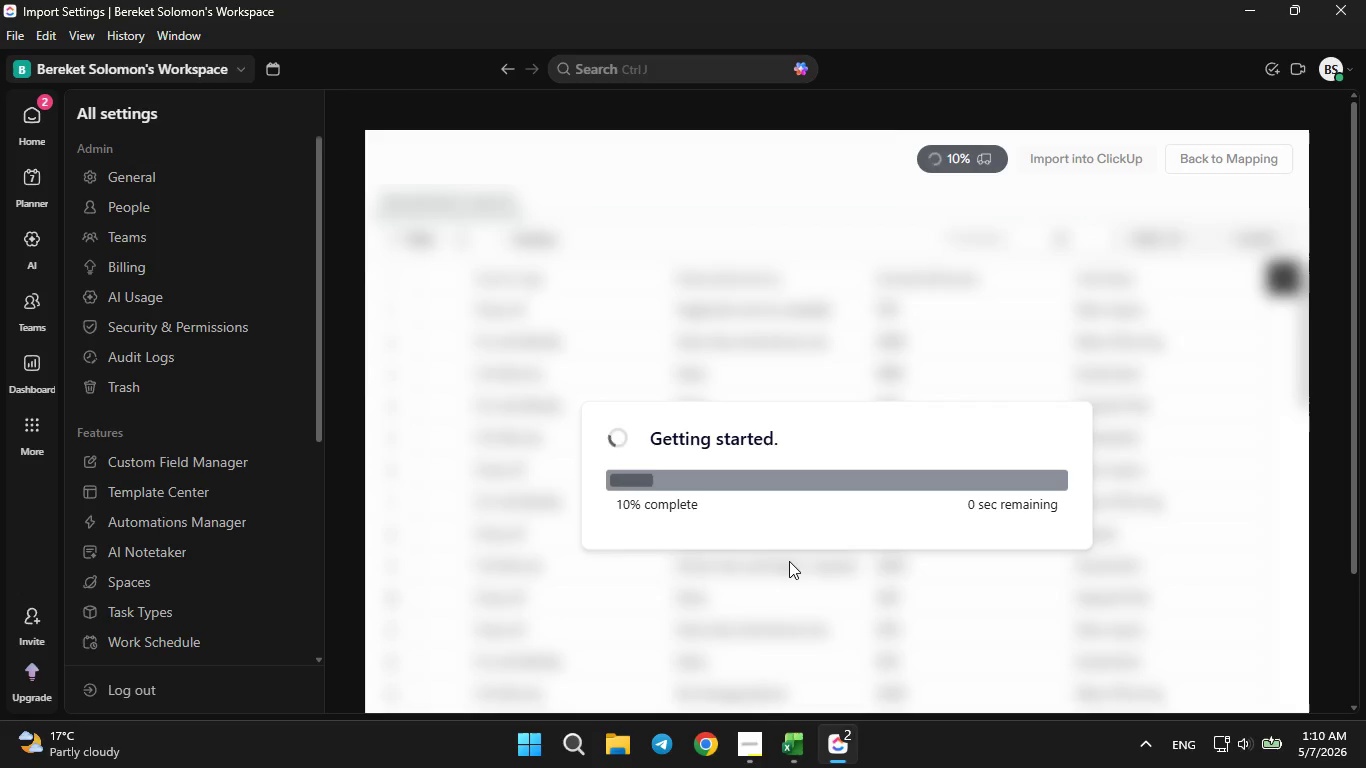 
wait(9.23)
 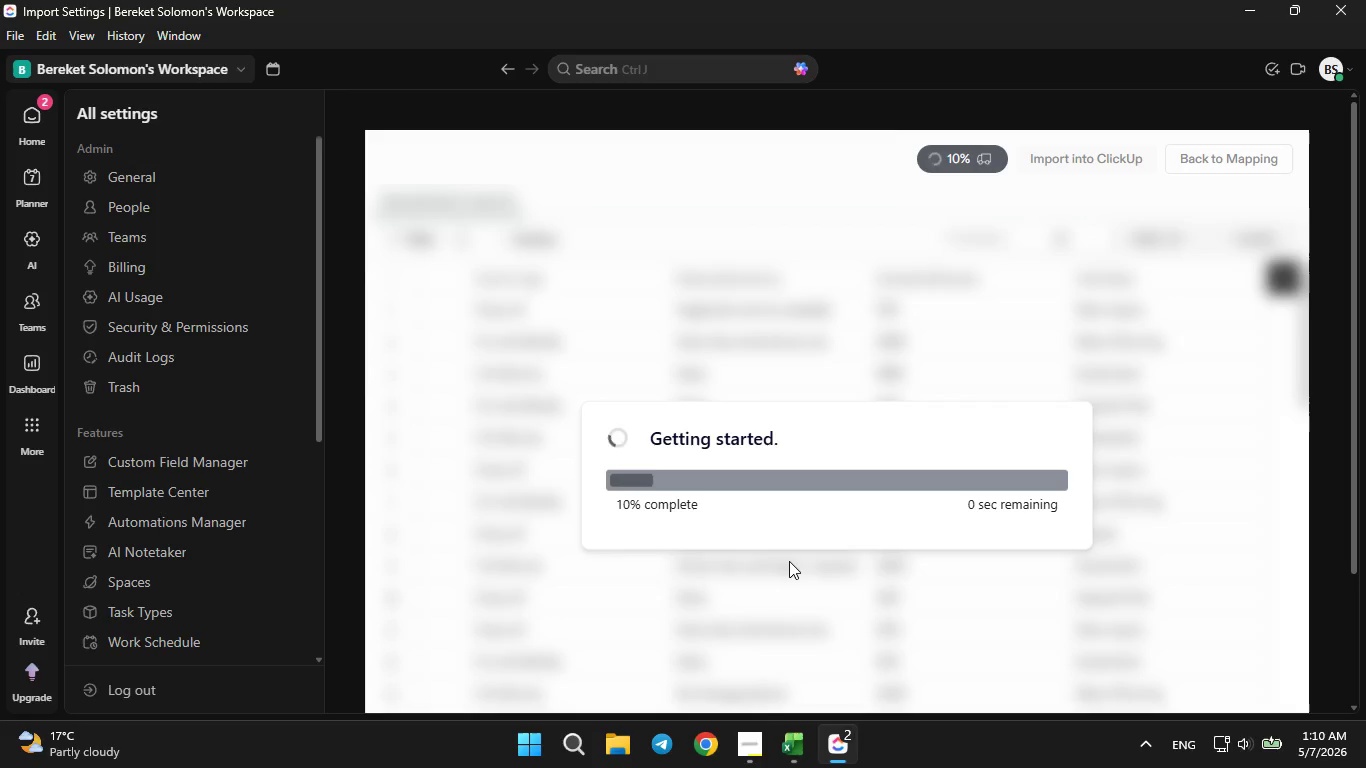 
left_click([804, 359])
 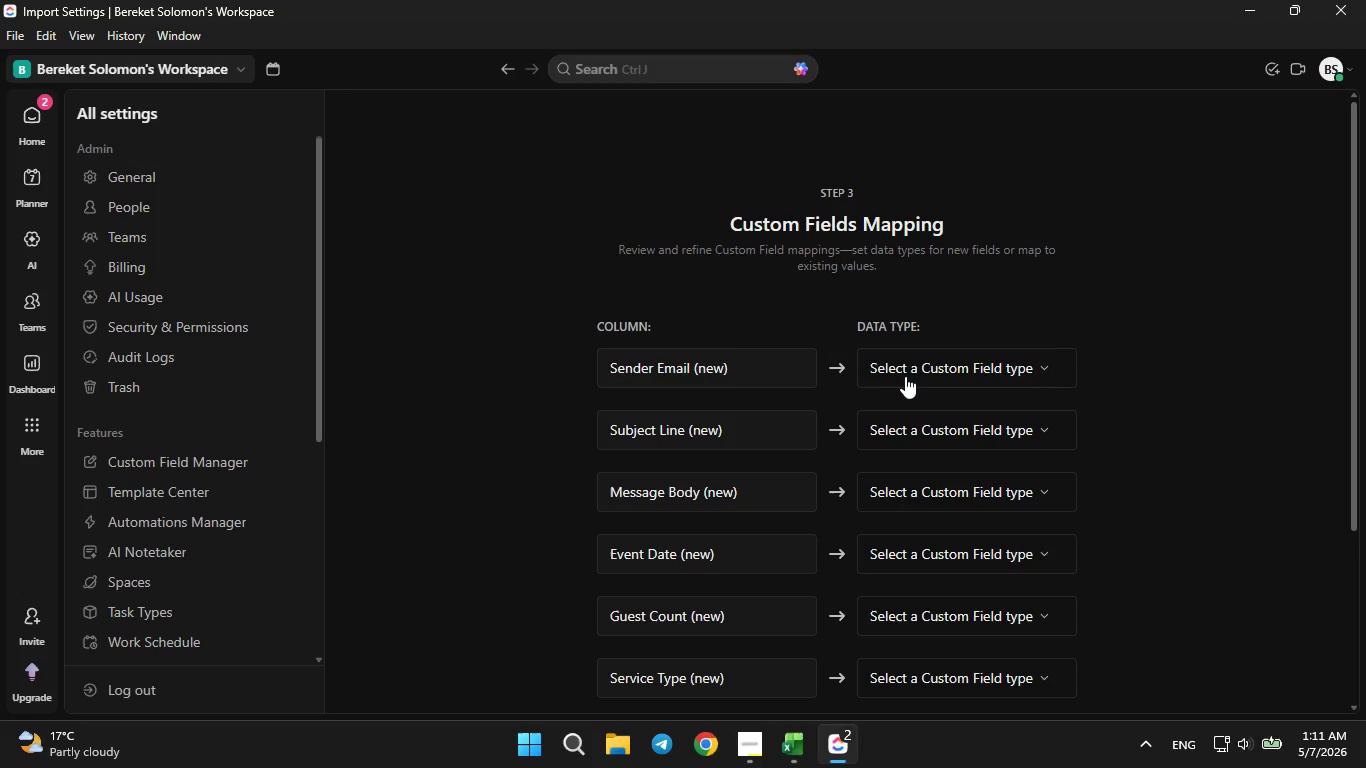 
left_click([905, 376])
 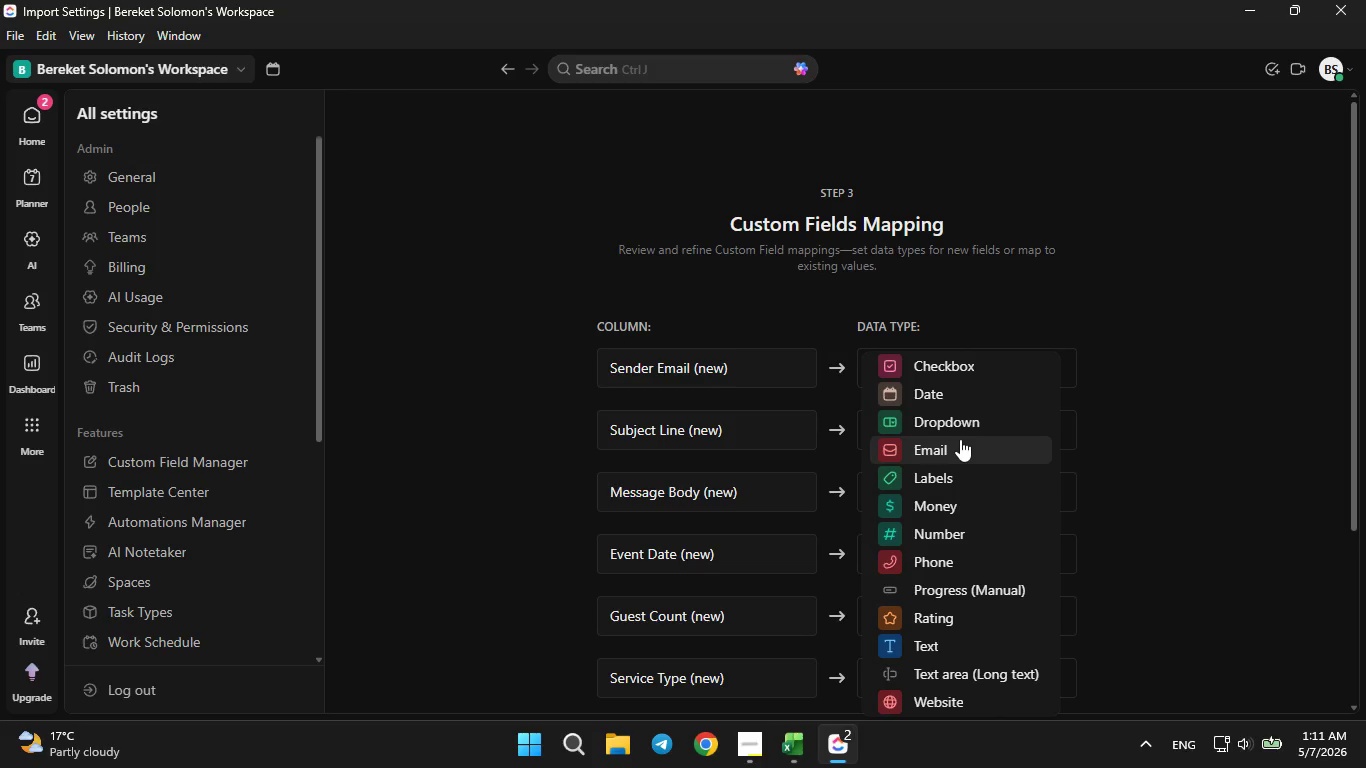 
left_click([957, 444])
 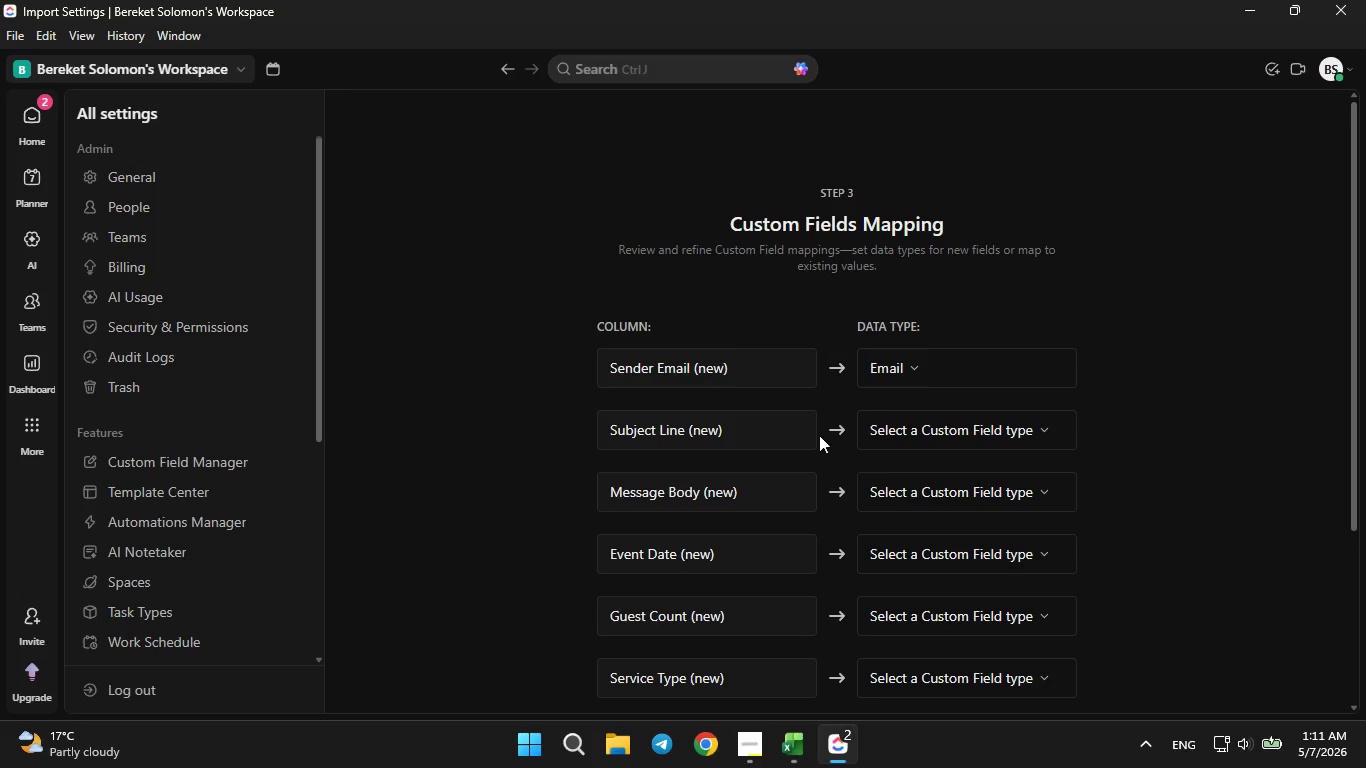 
left_click([910, 435])
 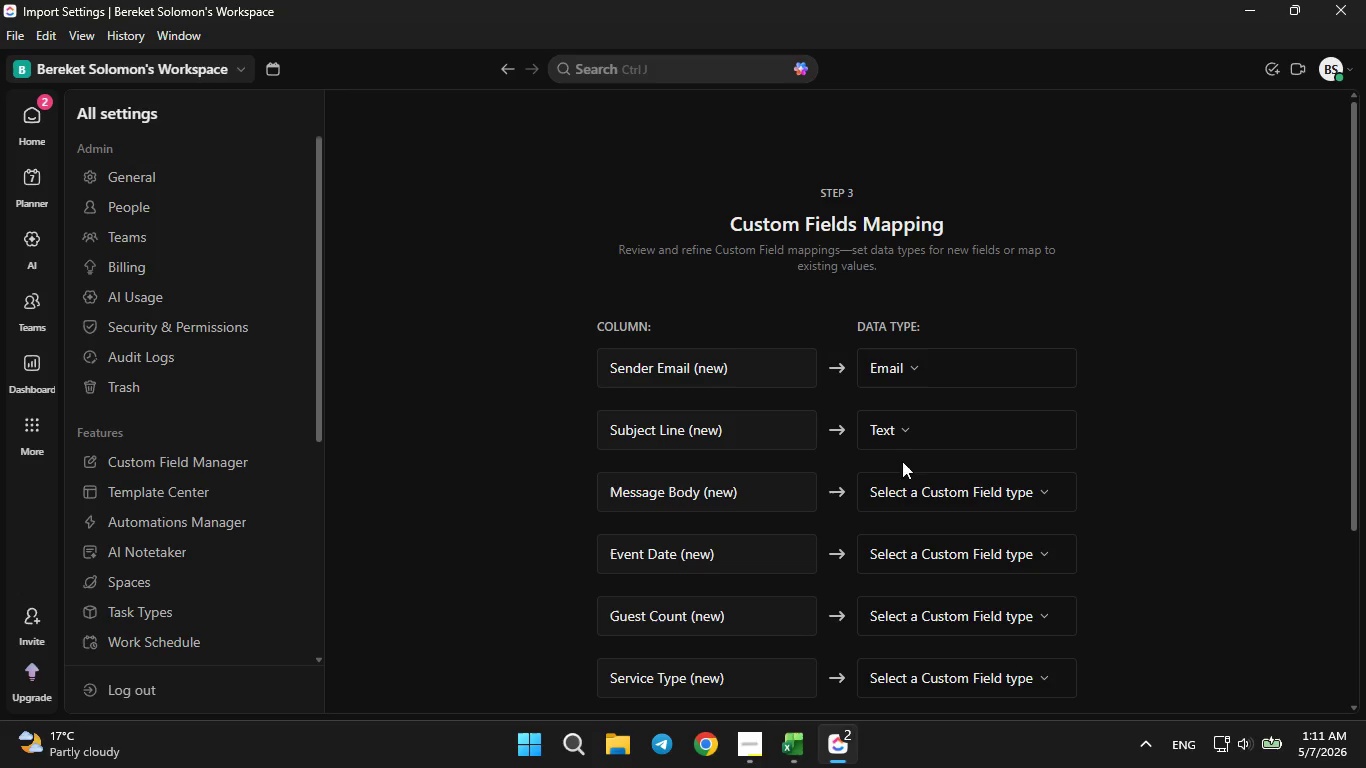 
left_click([902, 483])
 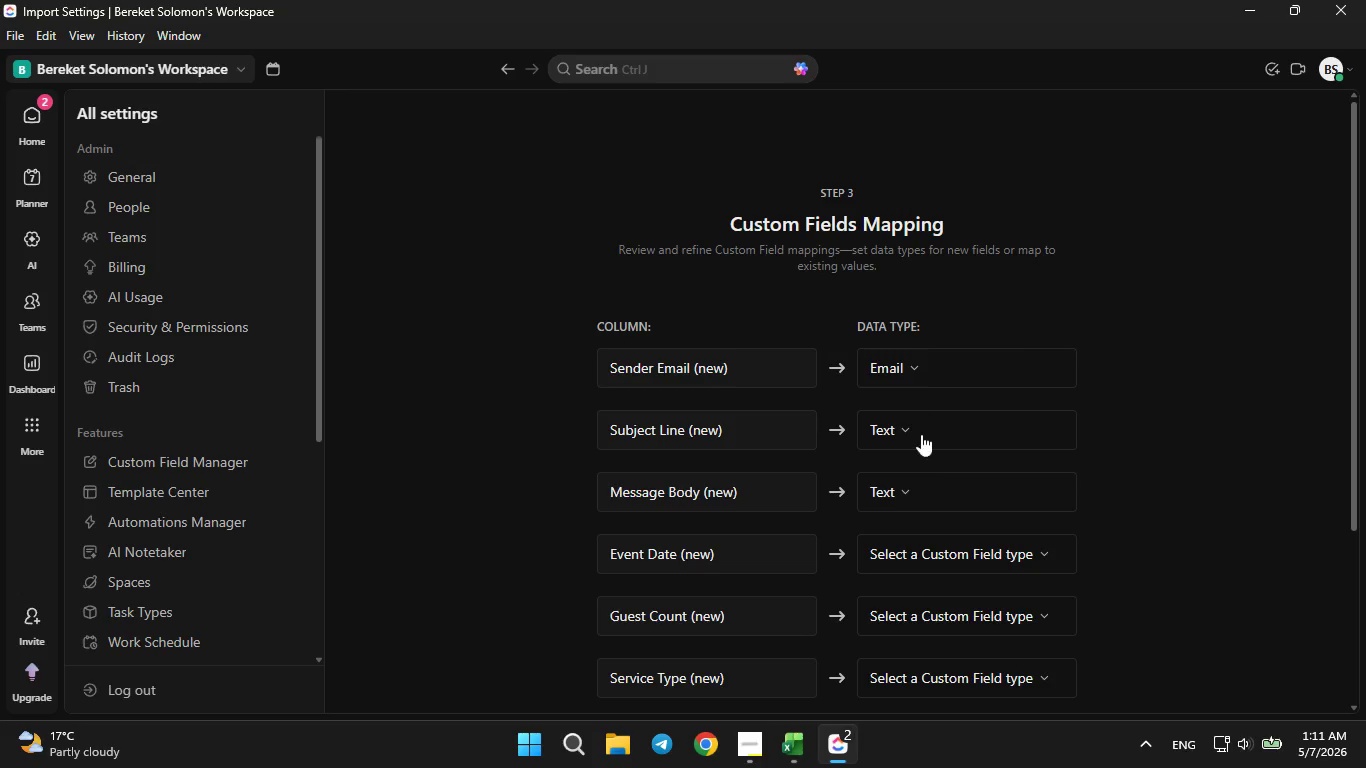 
scroll: coordinate [918, 445], scroll_direction: none, amount: 0.0
 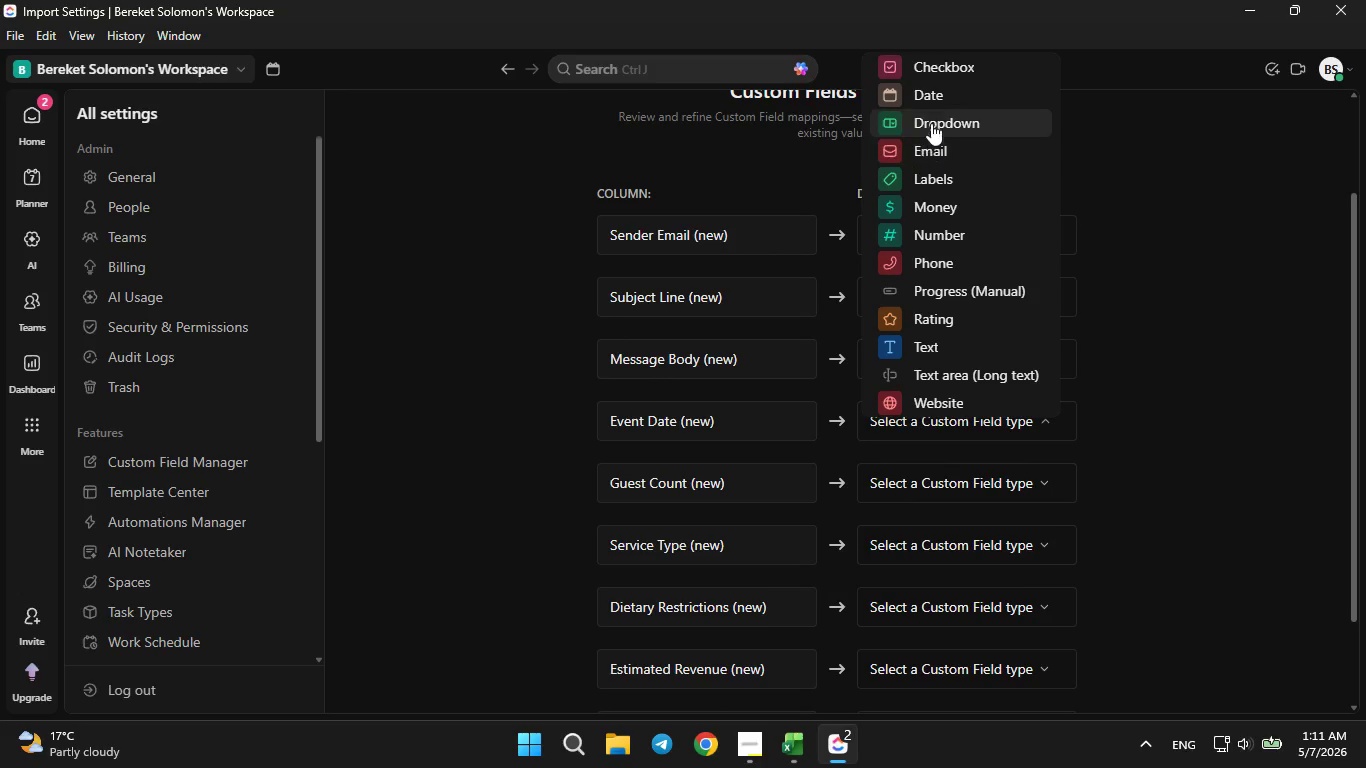 
left_click([933, 104])
 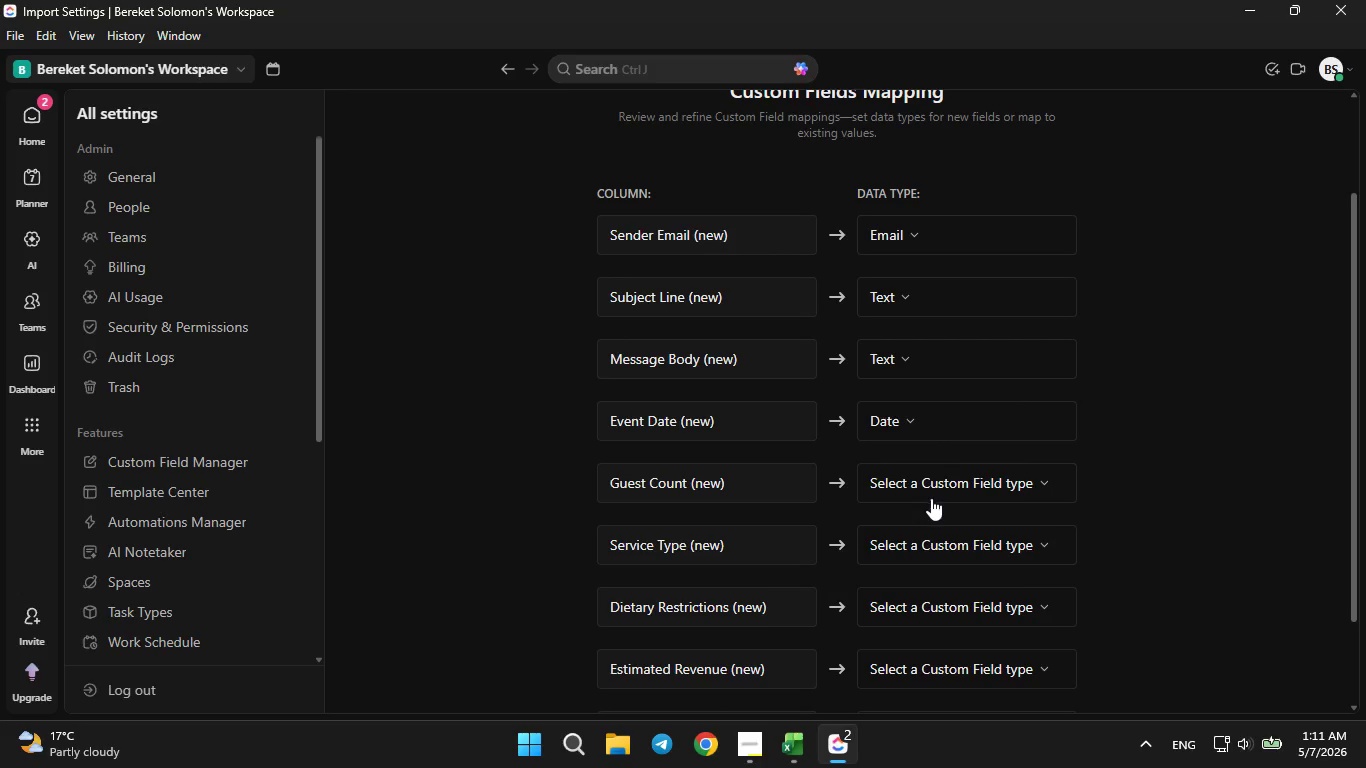 
left_click([929, 487])
 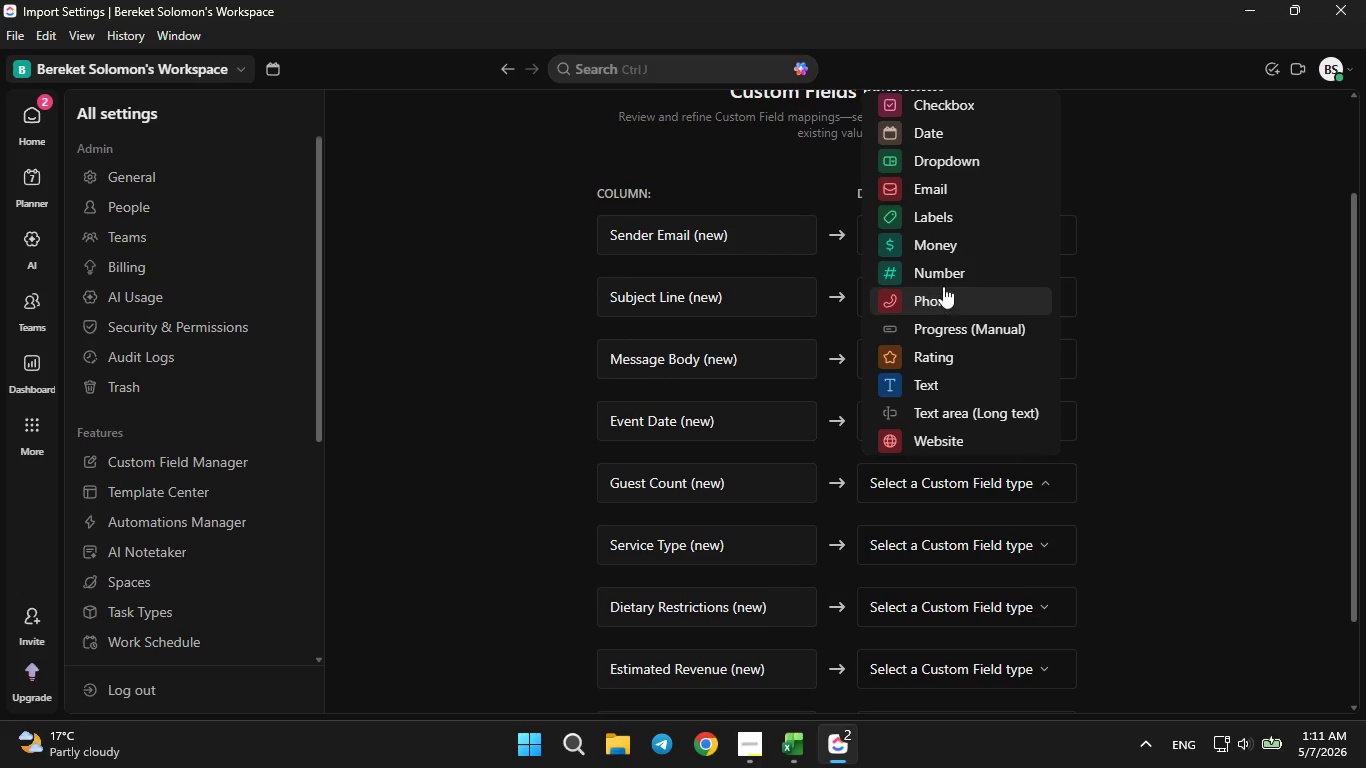 
left_click([946, 279])
 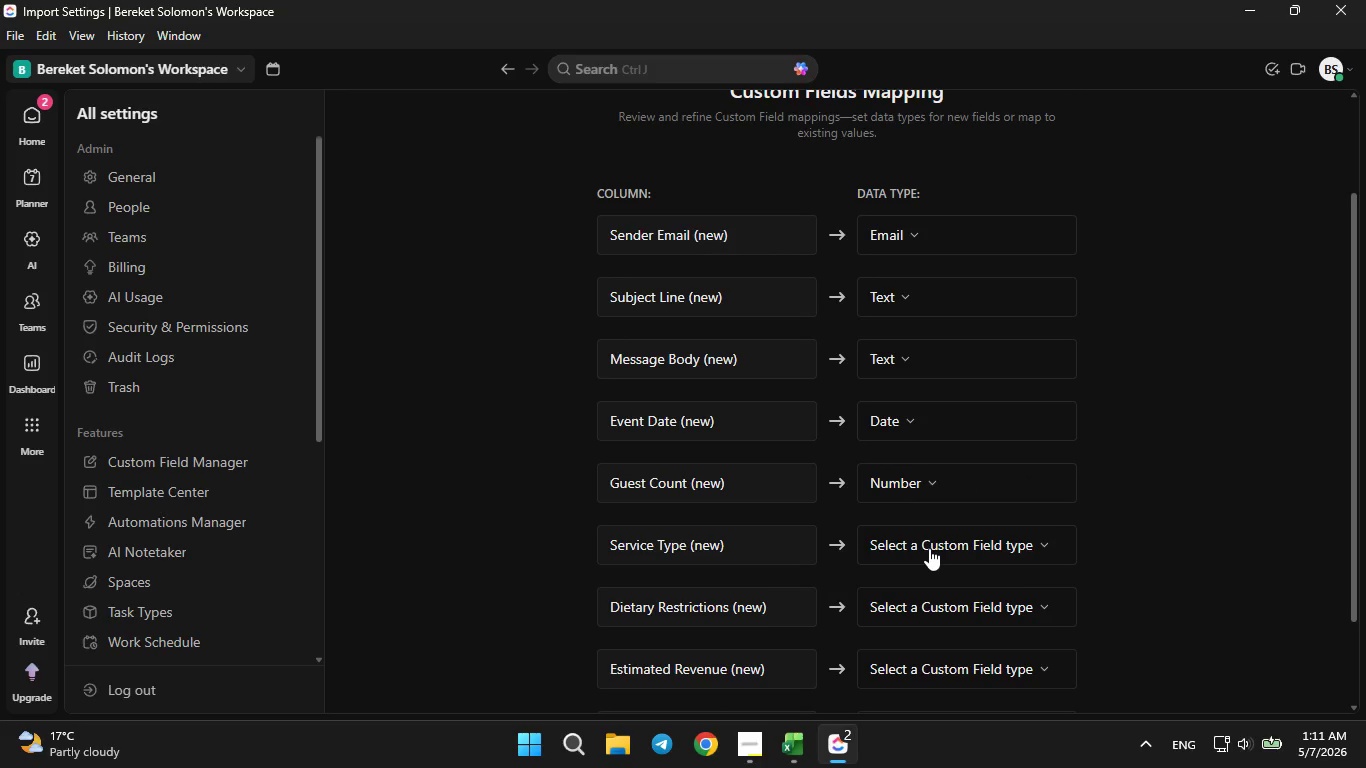 
left_click([929, 548])
 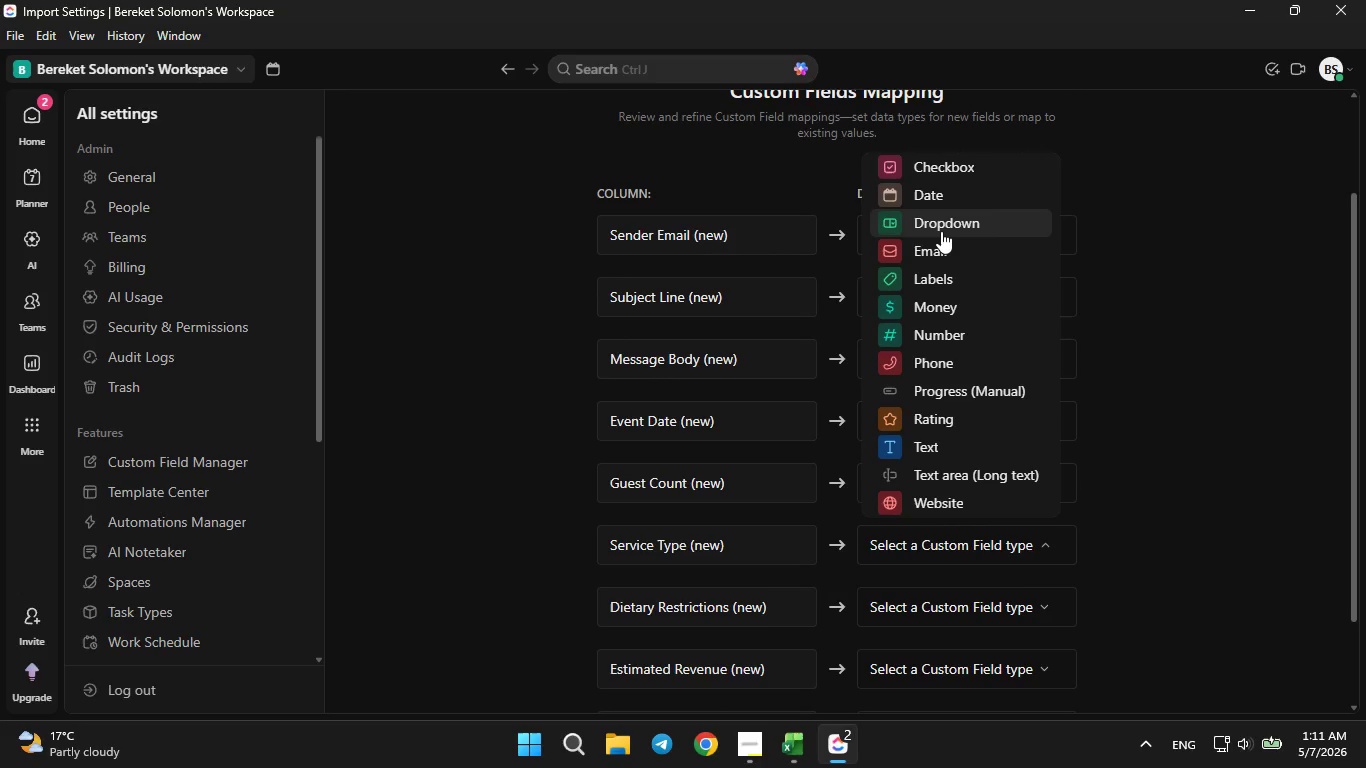 
left_click([941, 231])
 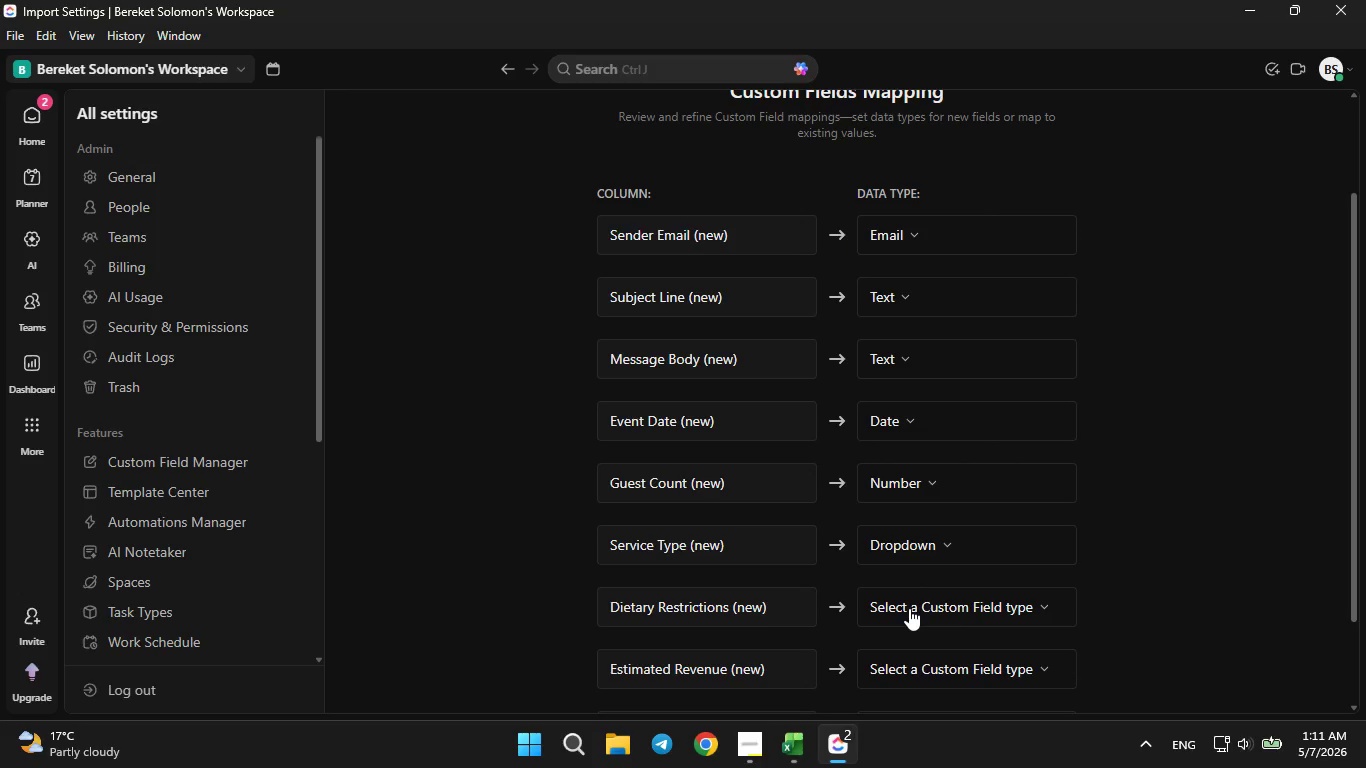 
left_click([909, 608])
 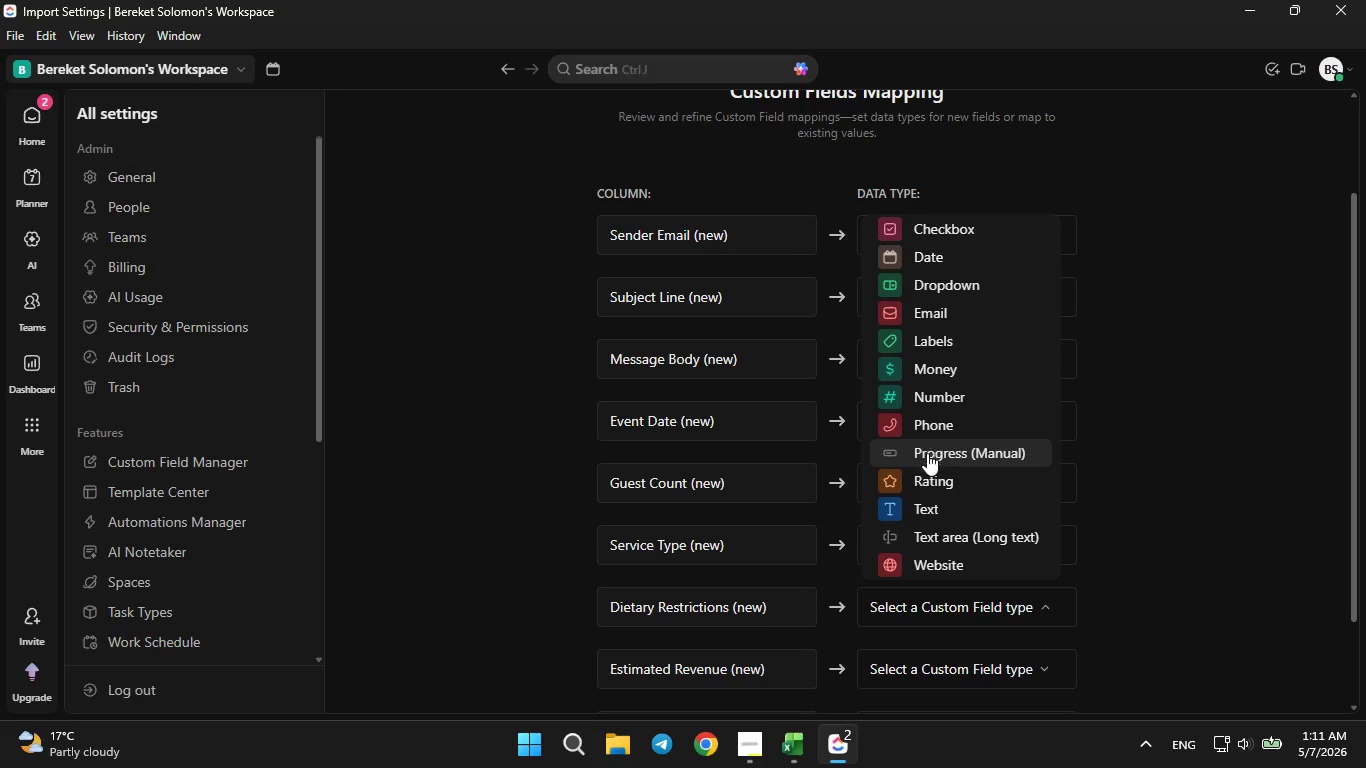 
left_click([925, 505])
 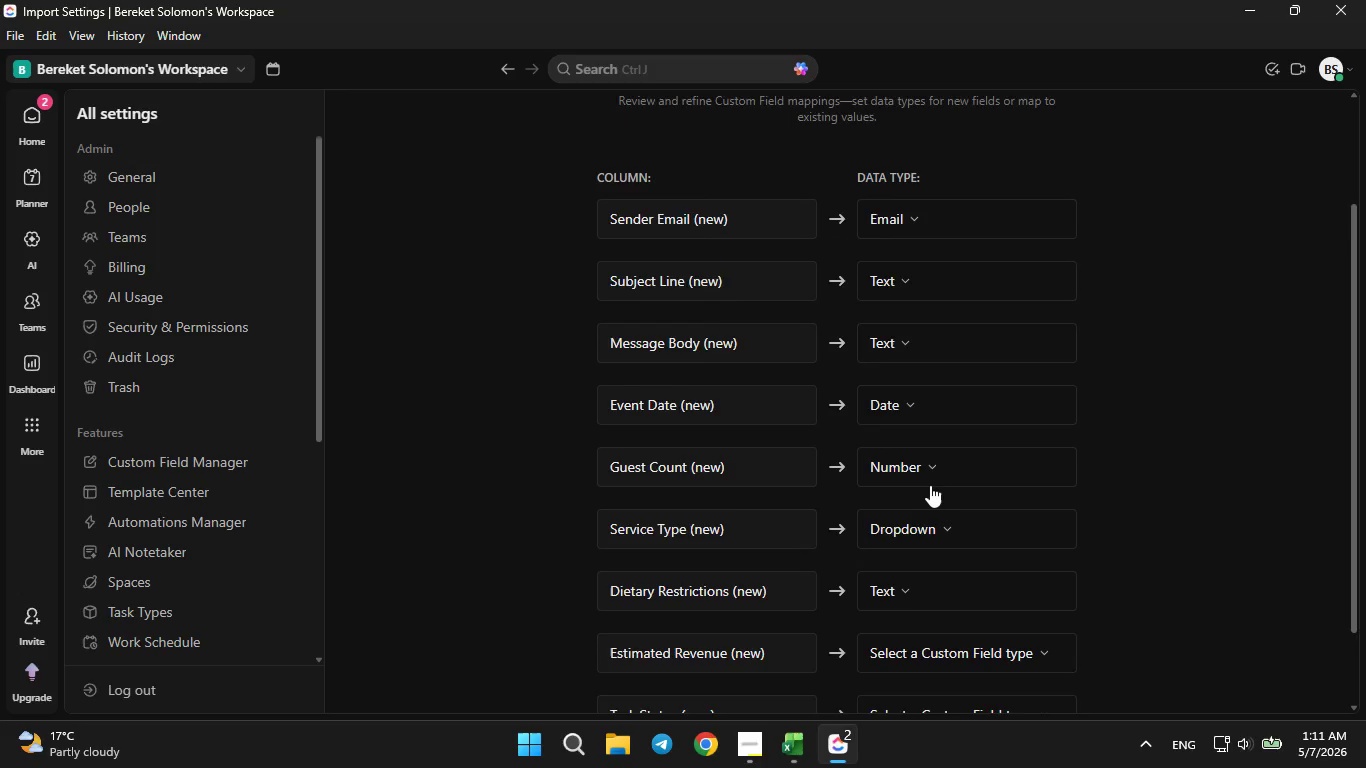 
scroll: coordinate [930, 485], scroll_direction: down, amount: 2.0
 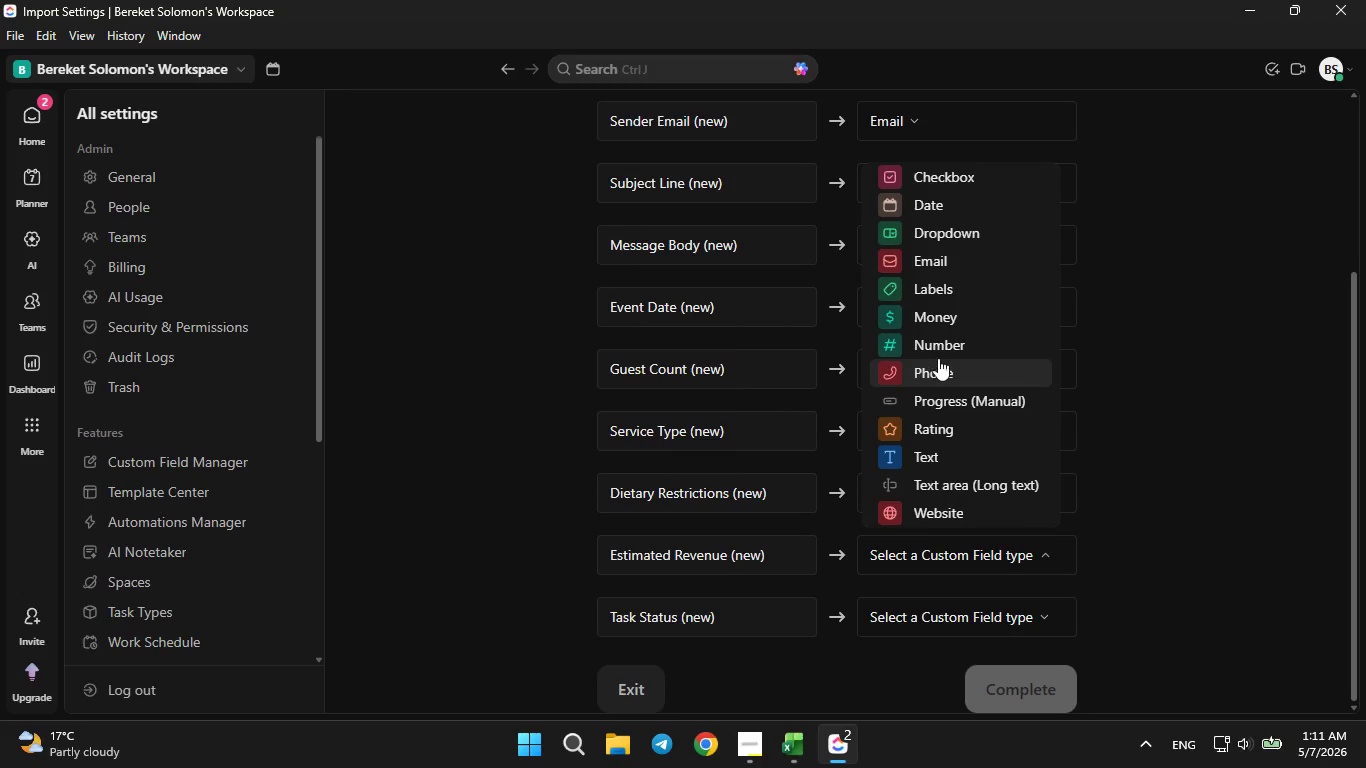 
left_click([938, 315])
 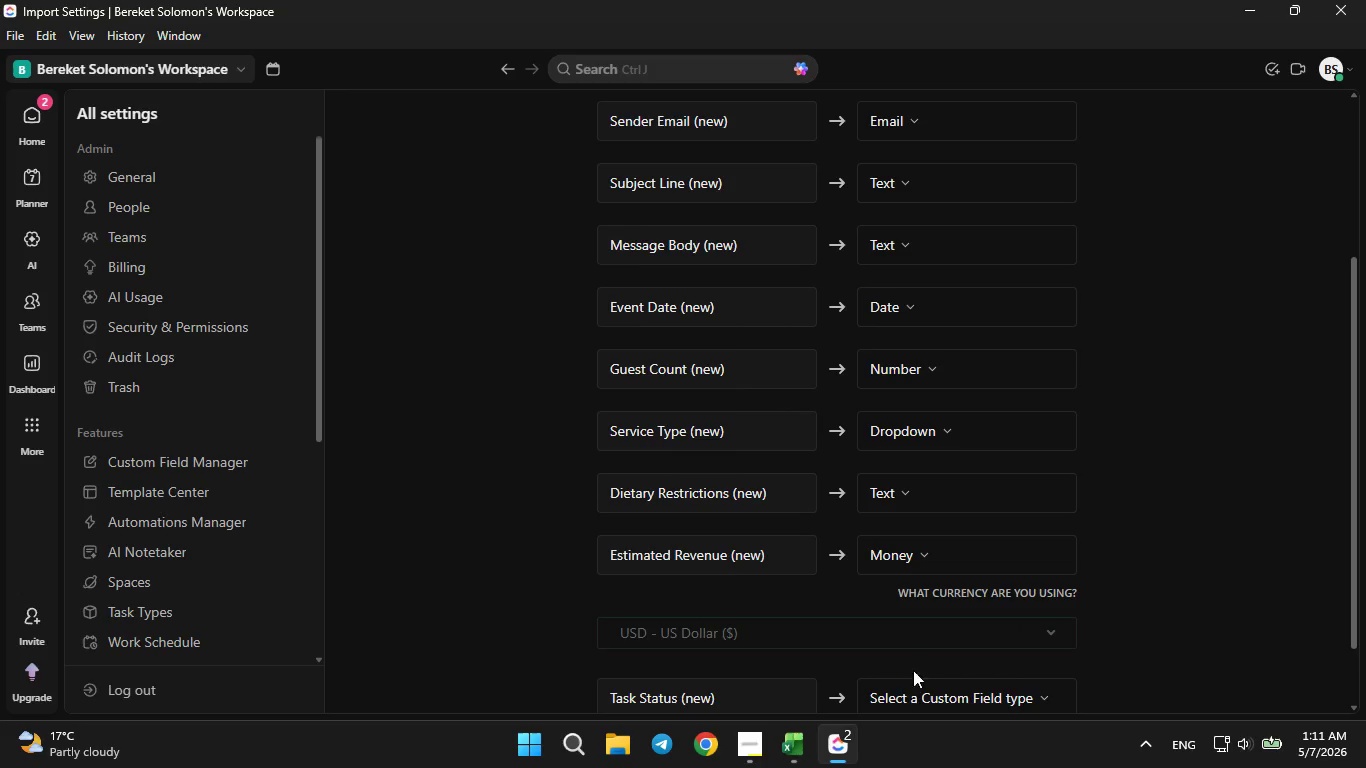 
left_click([911, 684])
 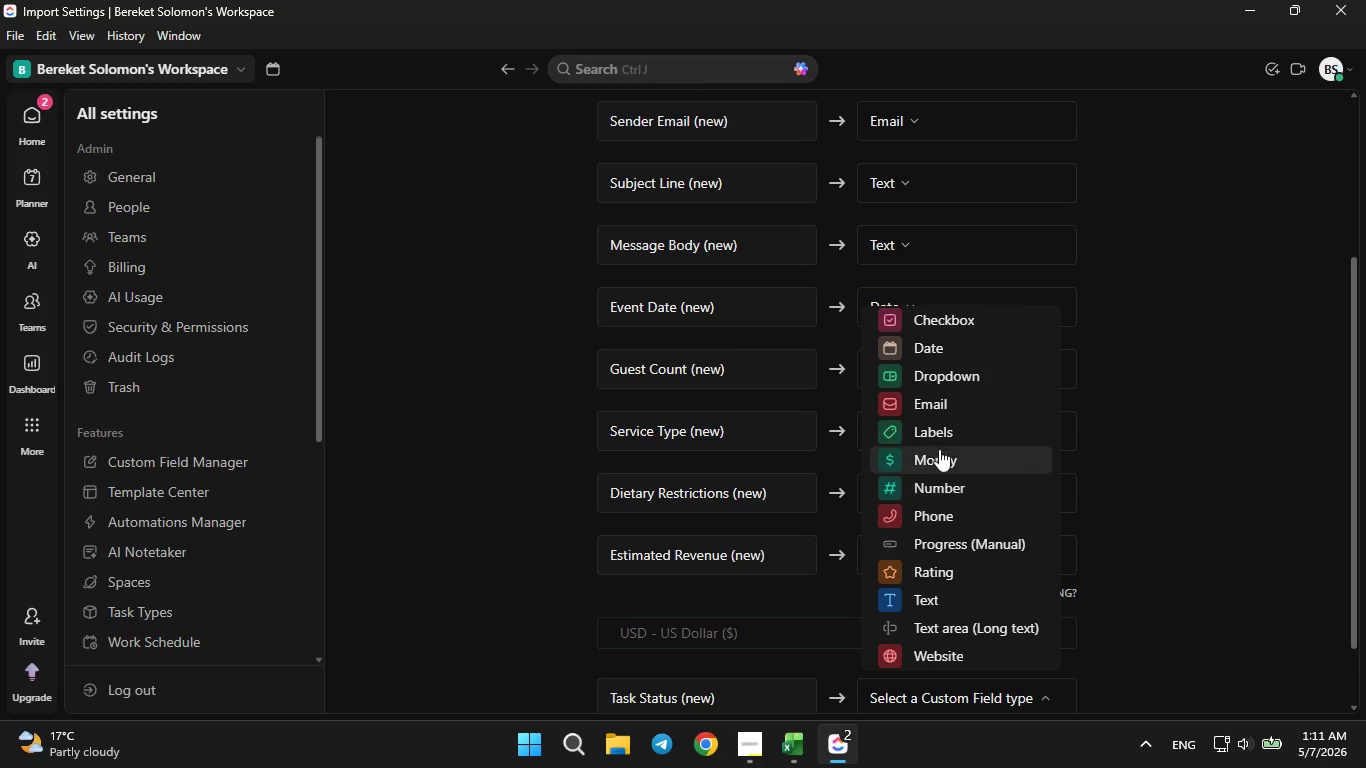 
left_click([939, 380])
 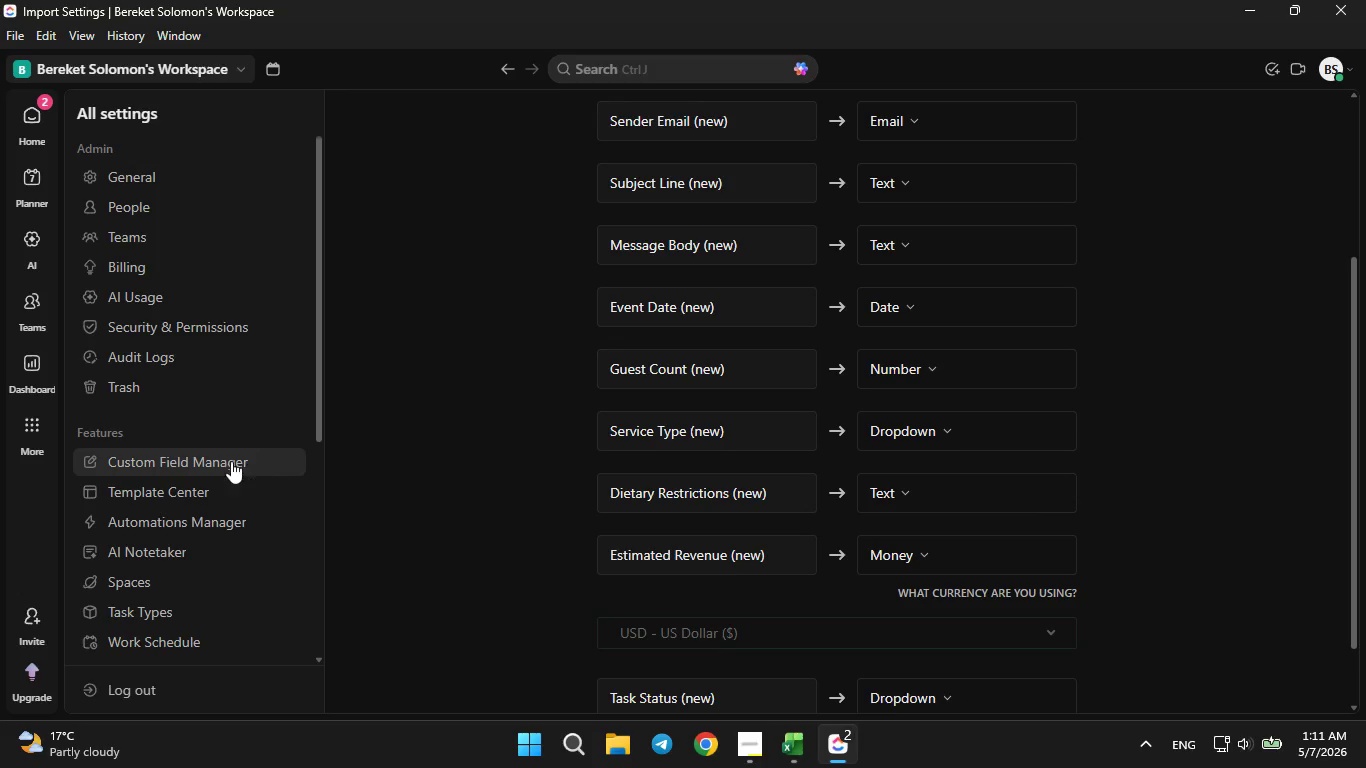 
left_click([220, 462])
 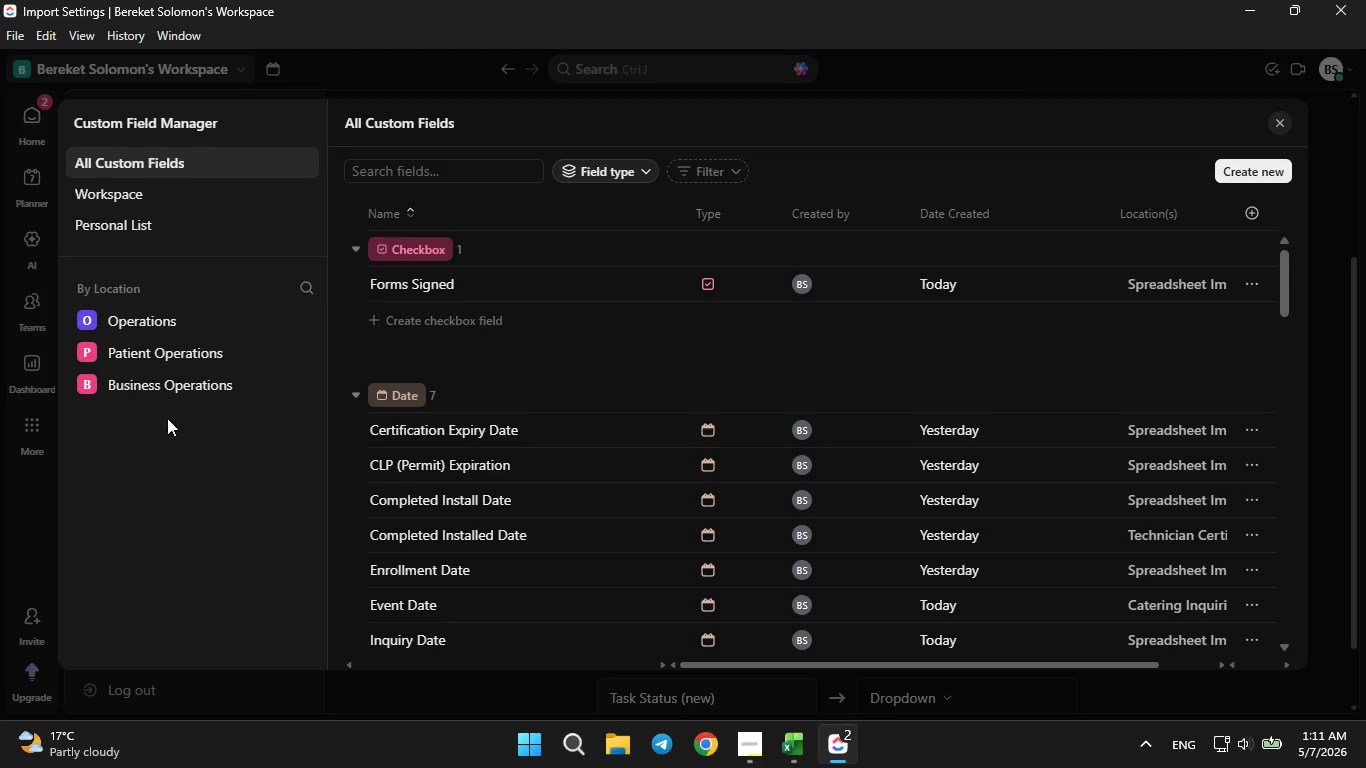 
left_click([137, 371])
 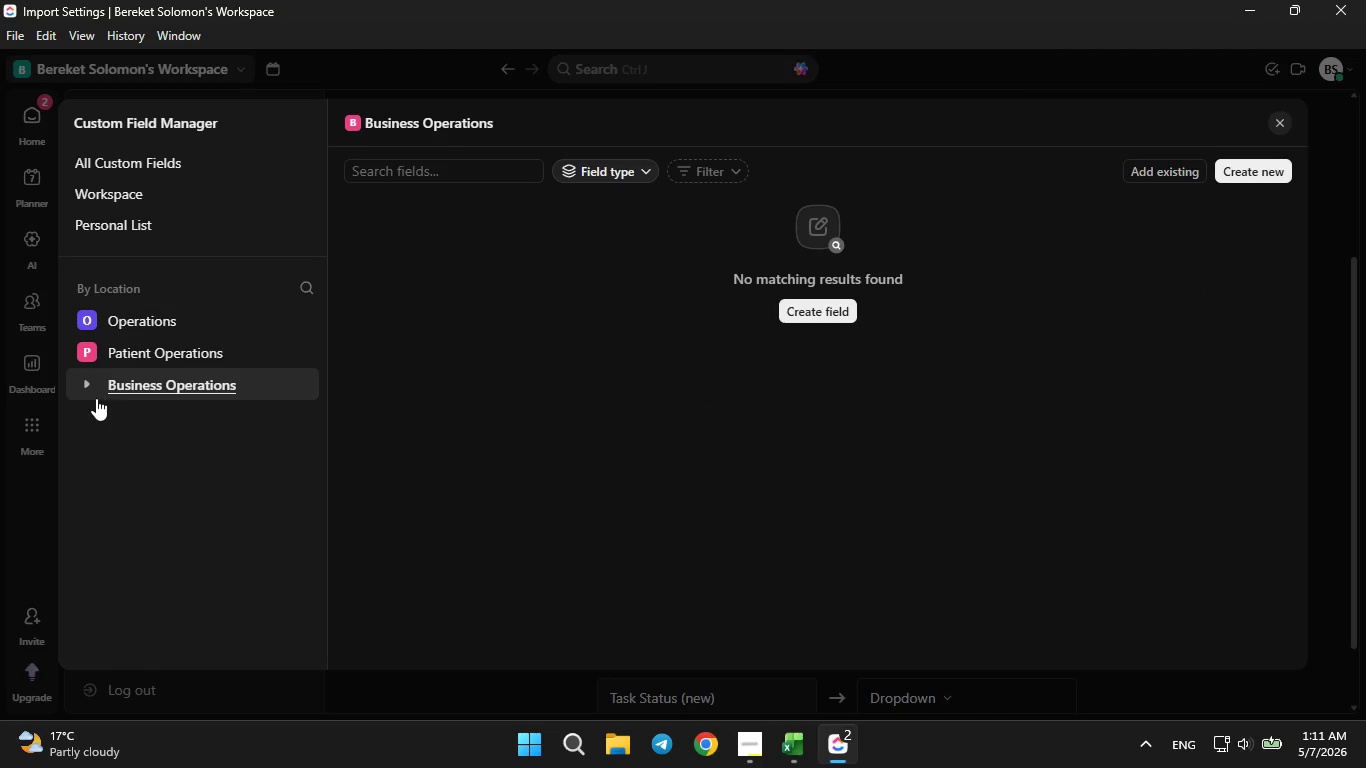 
left_click([90, 386])
 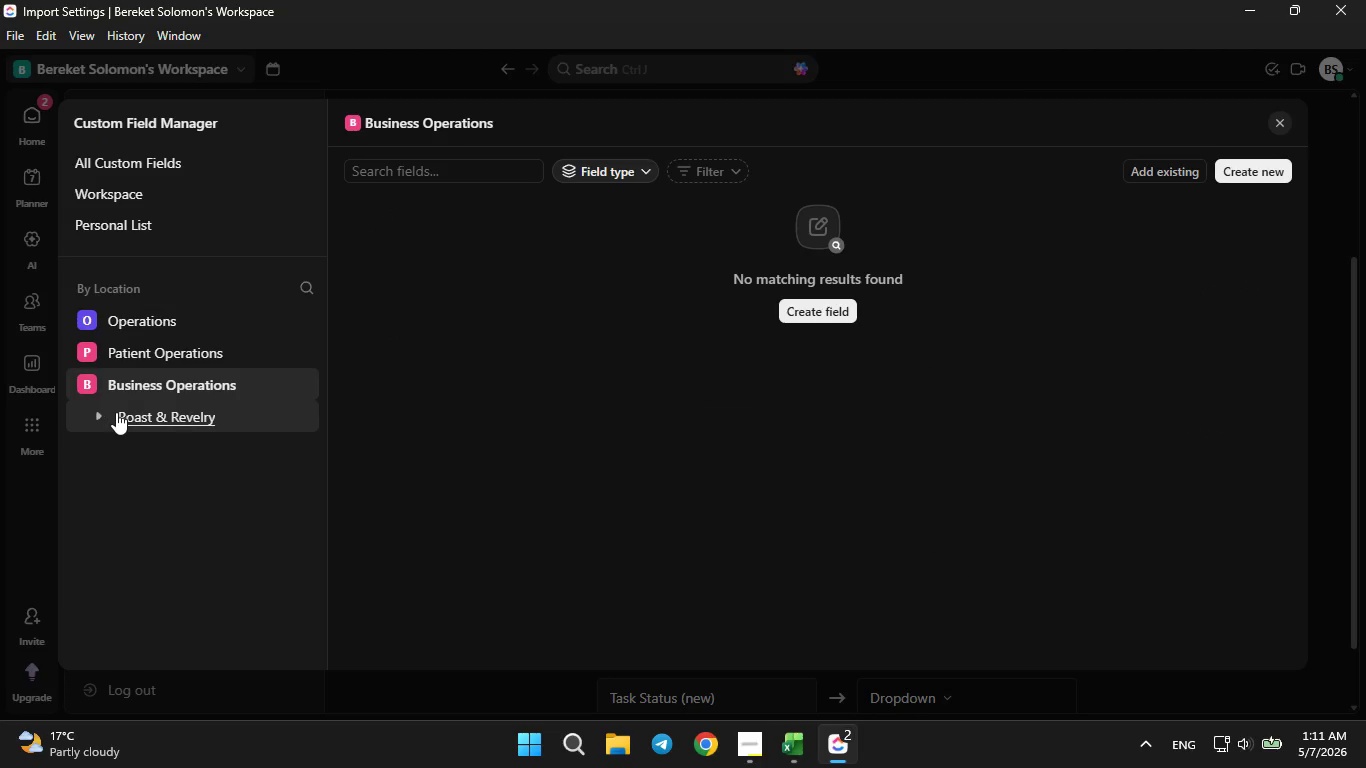 
left_click([121, 408])
 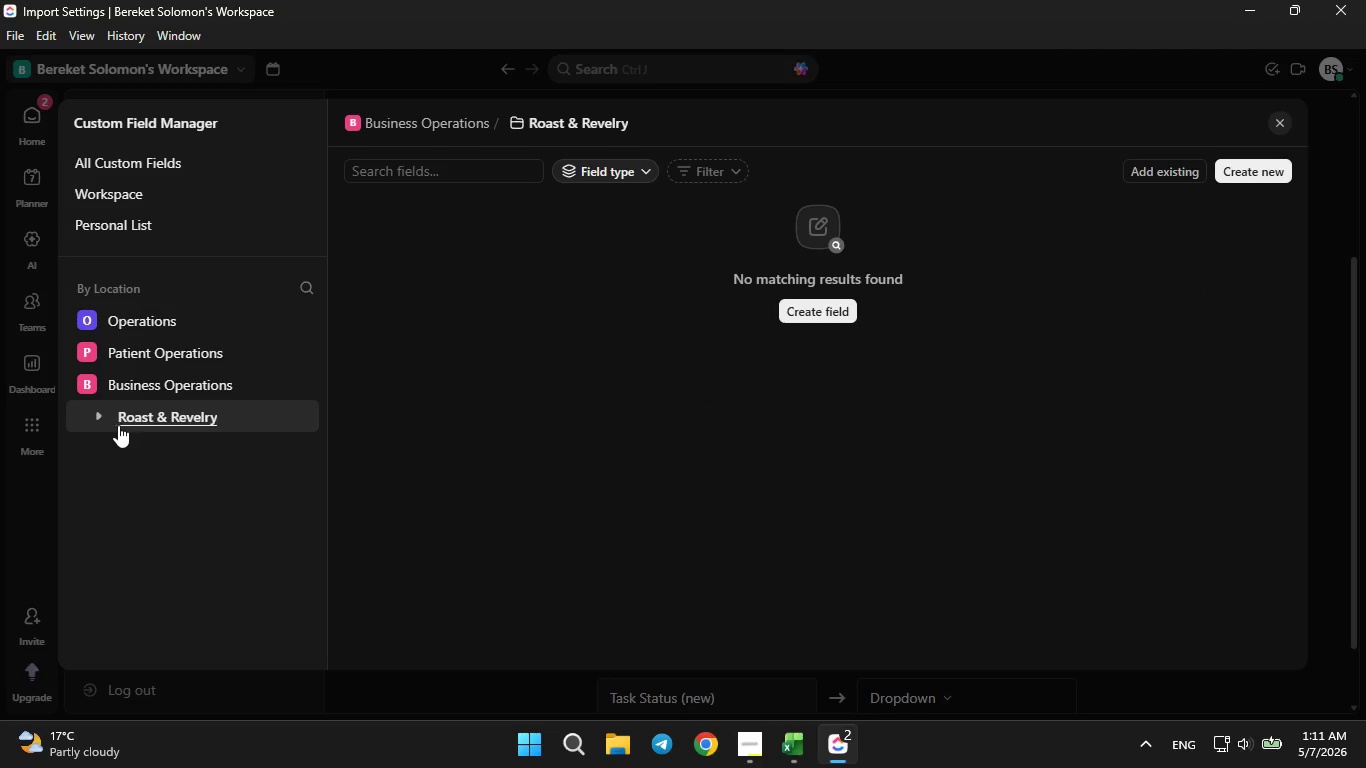 
left_click([109, 418])
 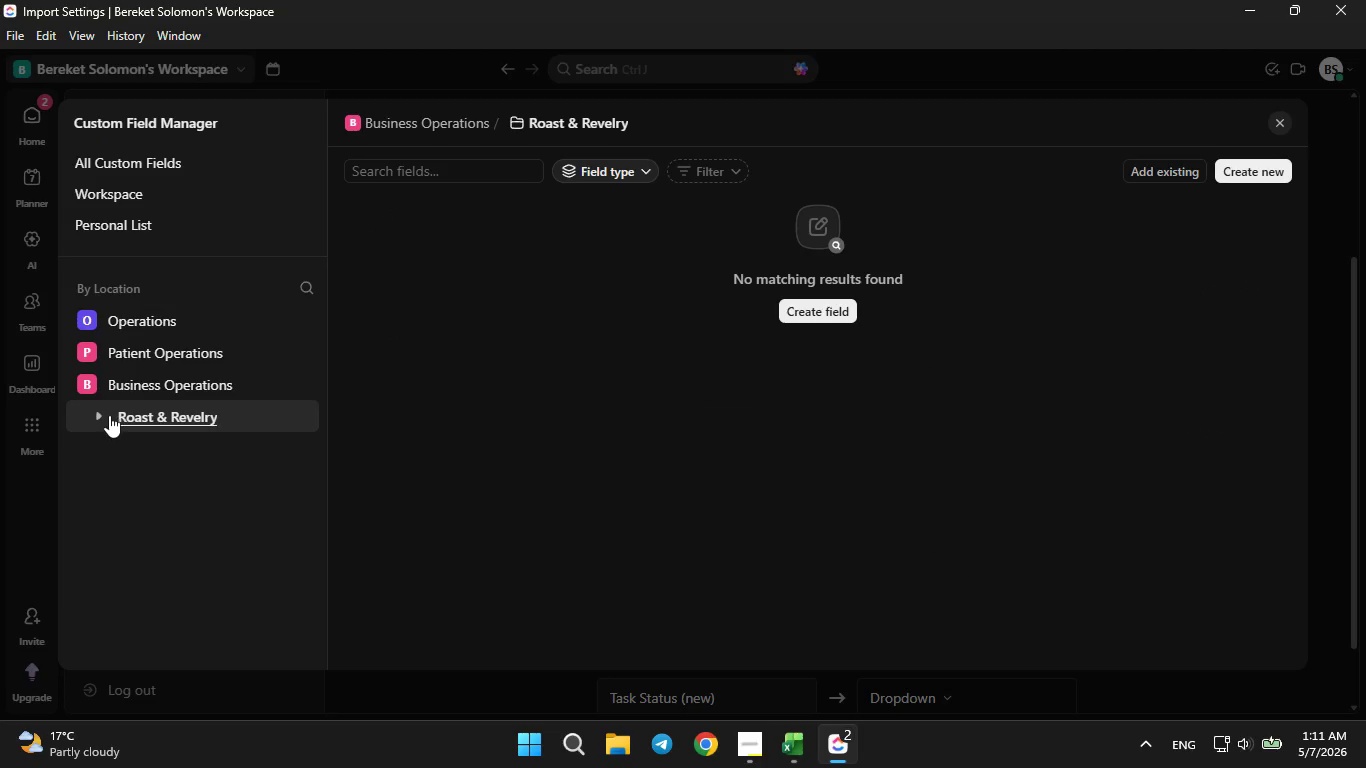 
left_click([109, 415])
 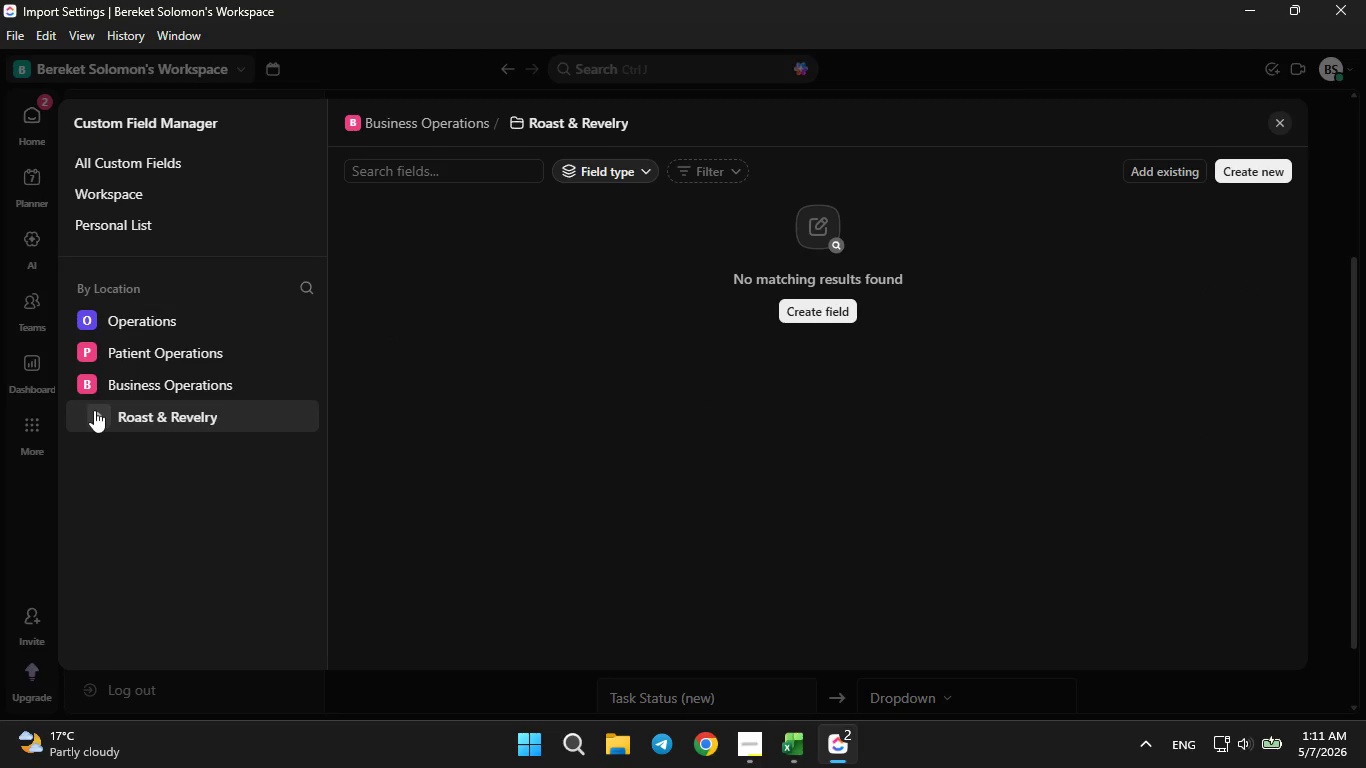 
double_click([94, 410])
 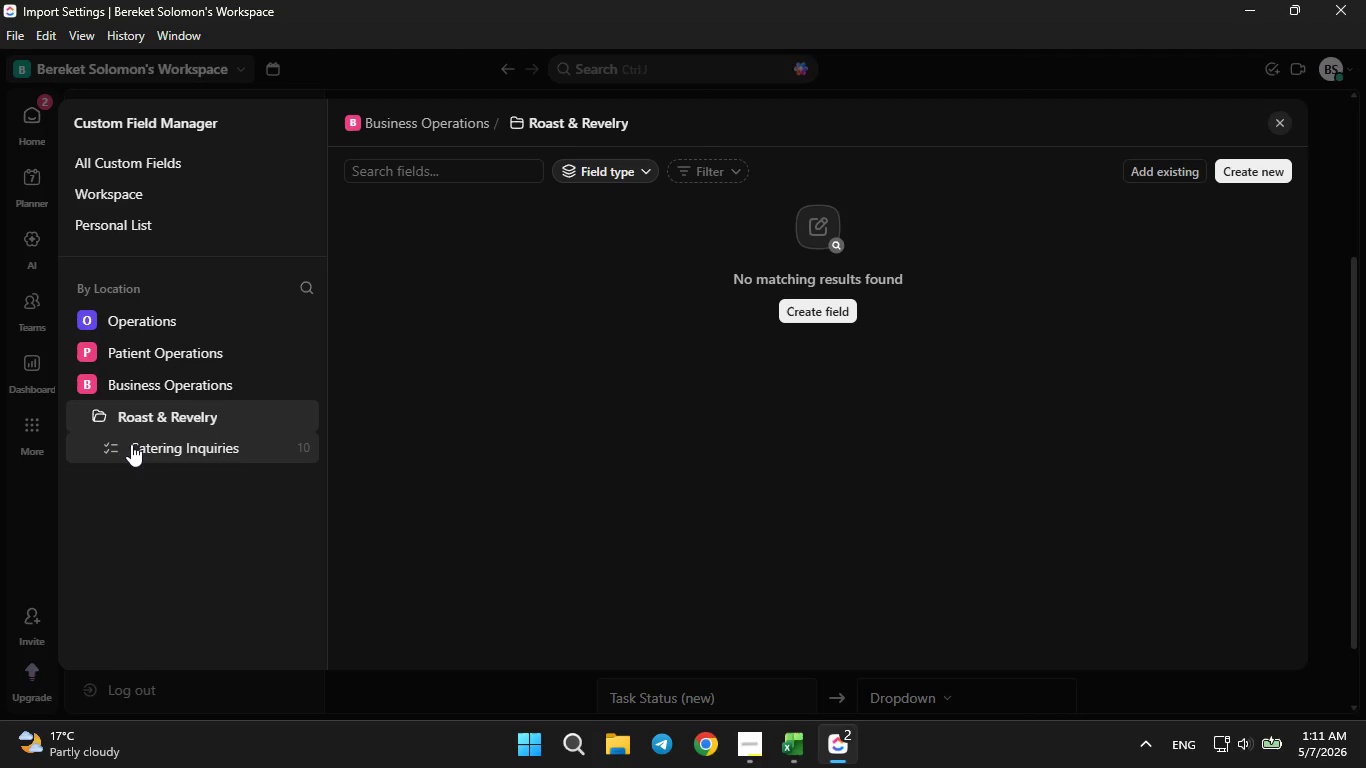 
left_click([135, 444])
 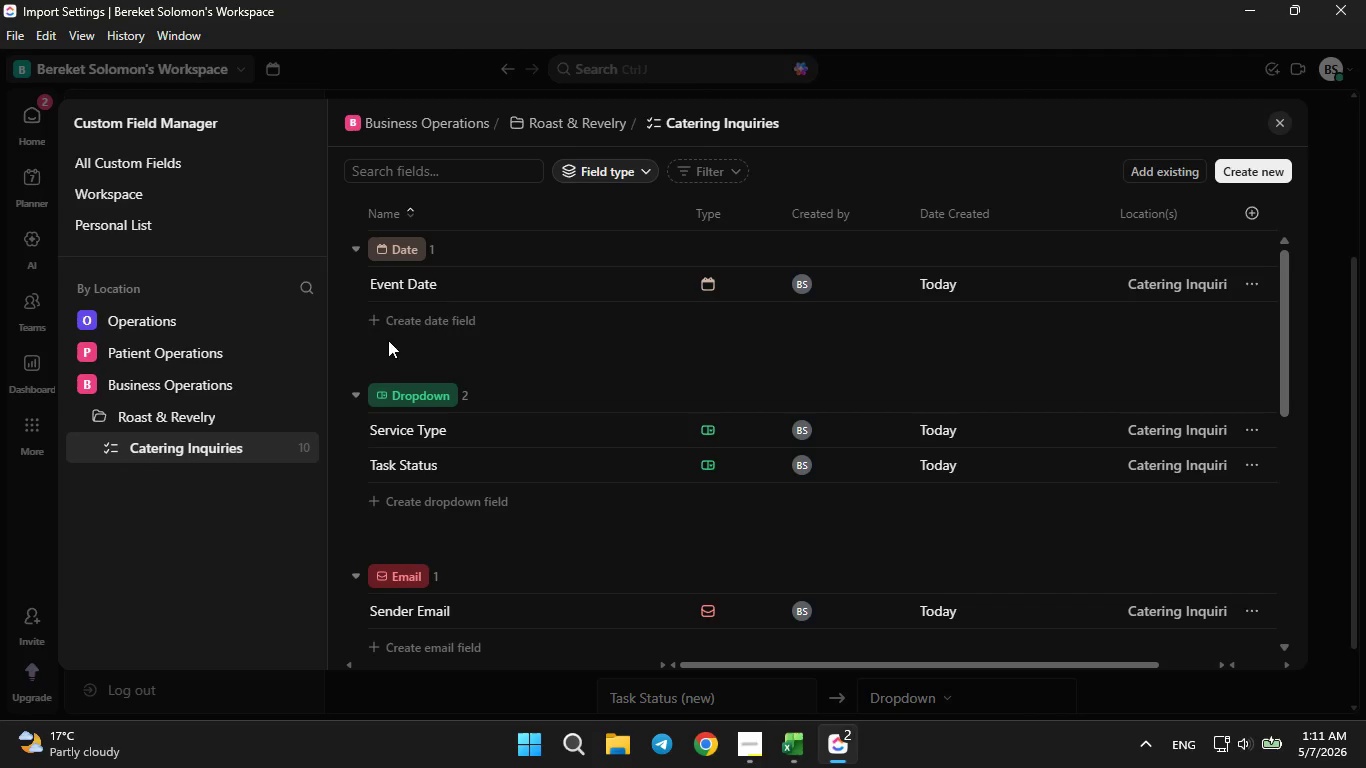 
scroll: coordinate [427, 474], scroll_direction: down, amount: 6.0
 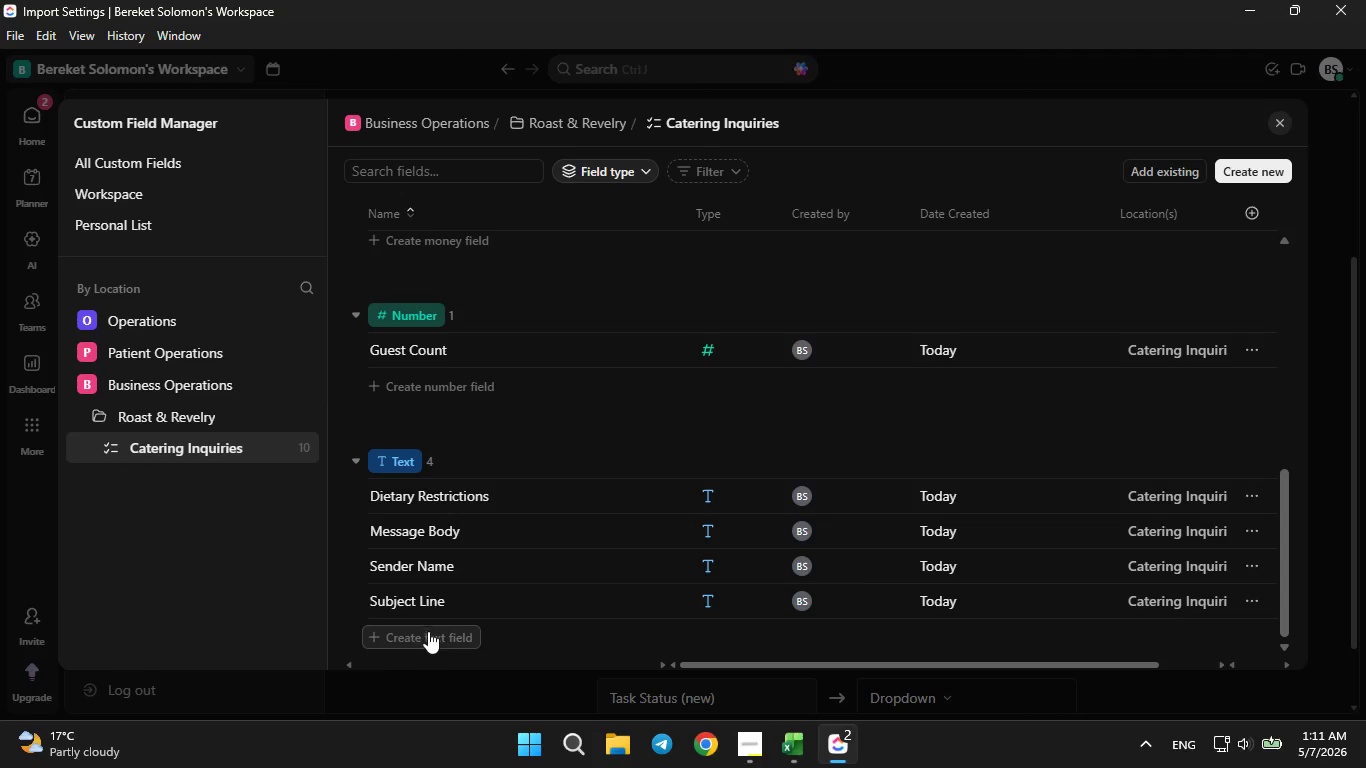 
scroll: coordinate [480, 516], scroll_direction: none, amount: 0.0
 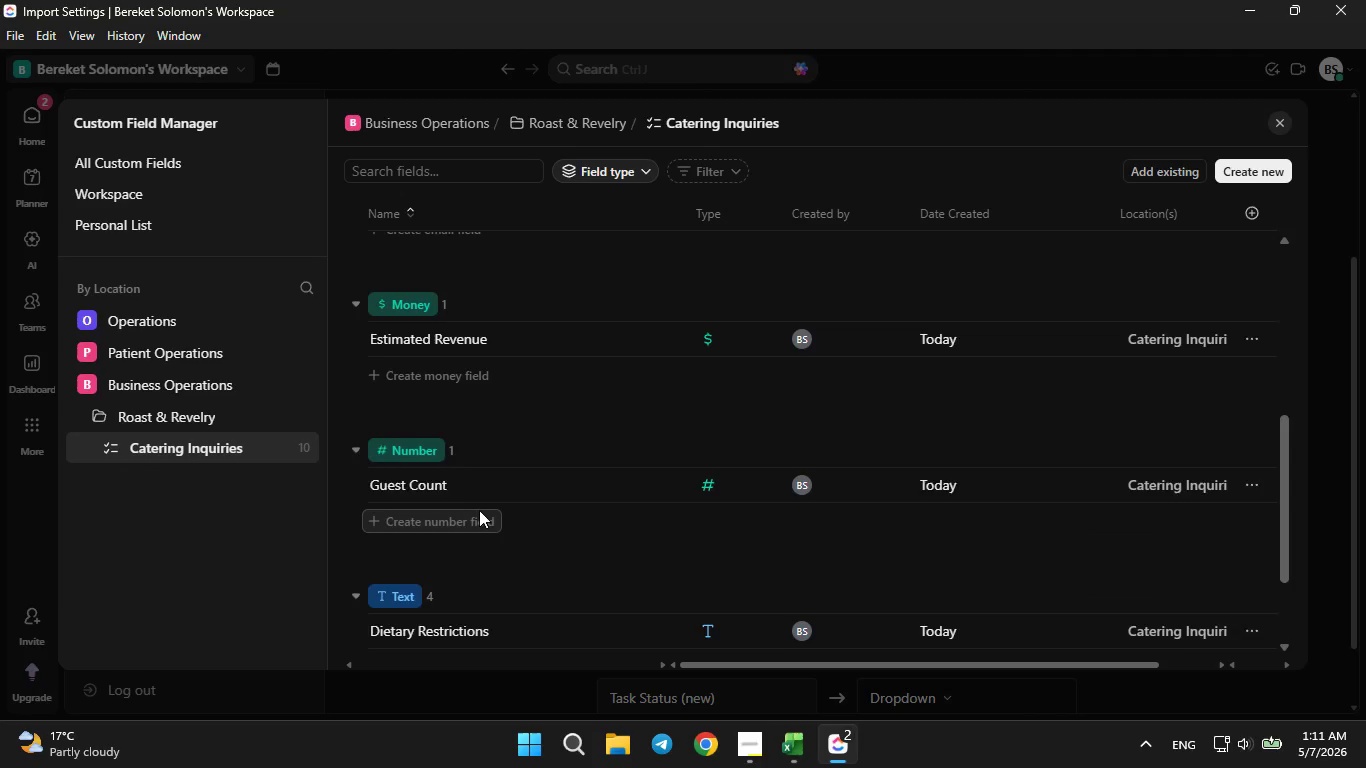 
scroll: coordinate [479, 510], scroll_direction: up, amount: 1.0
 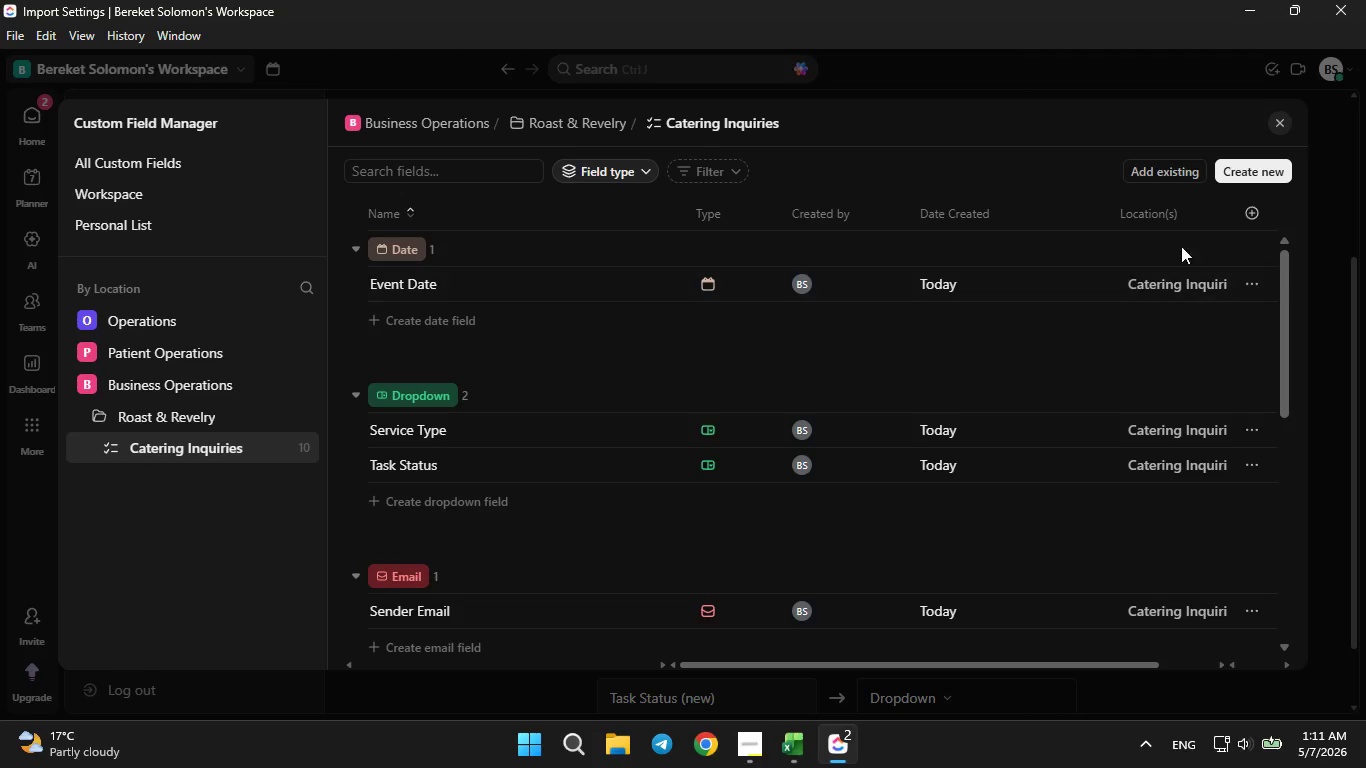 
left_click([1290, 116])
 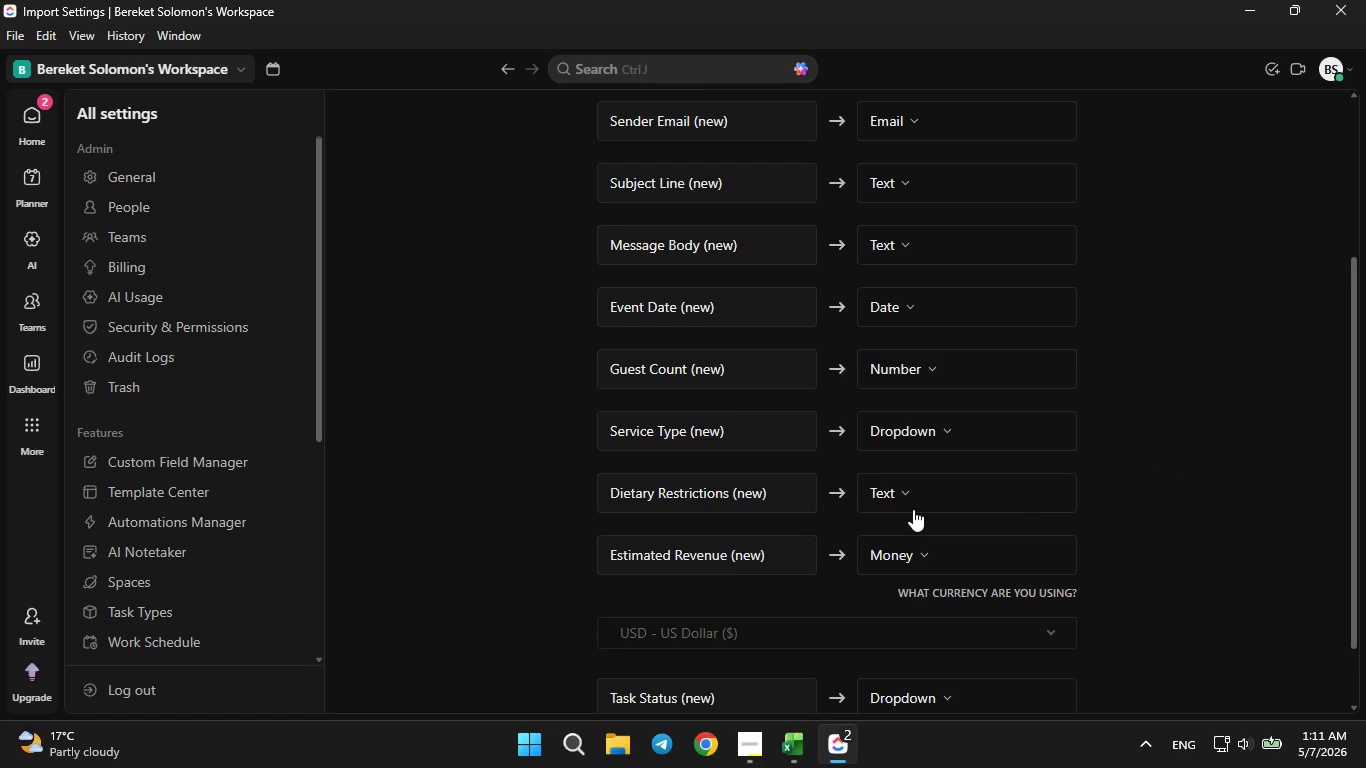 
scroll: coordinate [913, 509], scroll_direction: up, amount: 1.0
 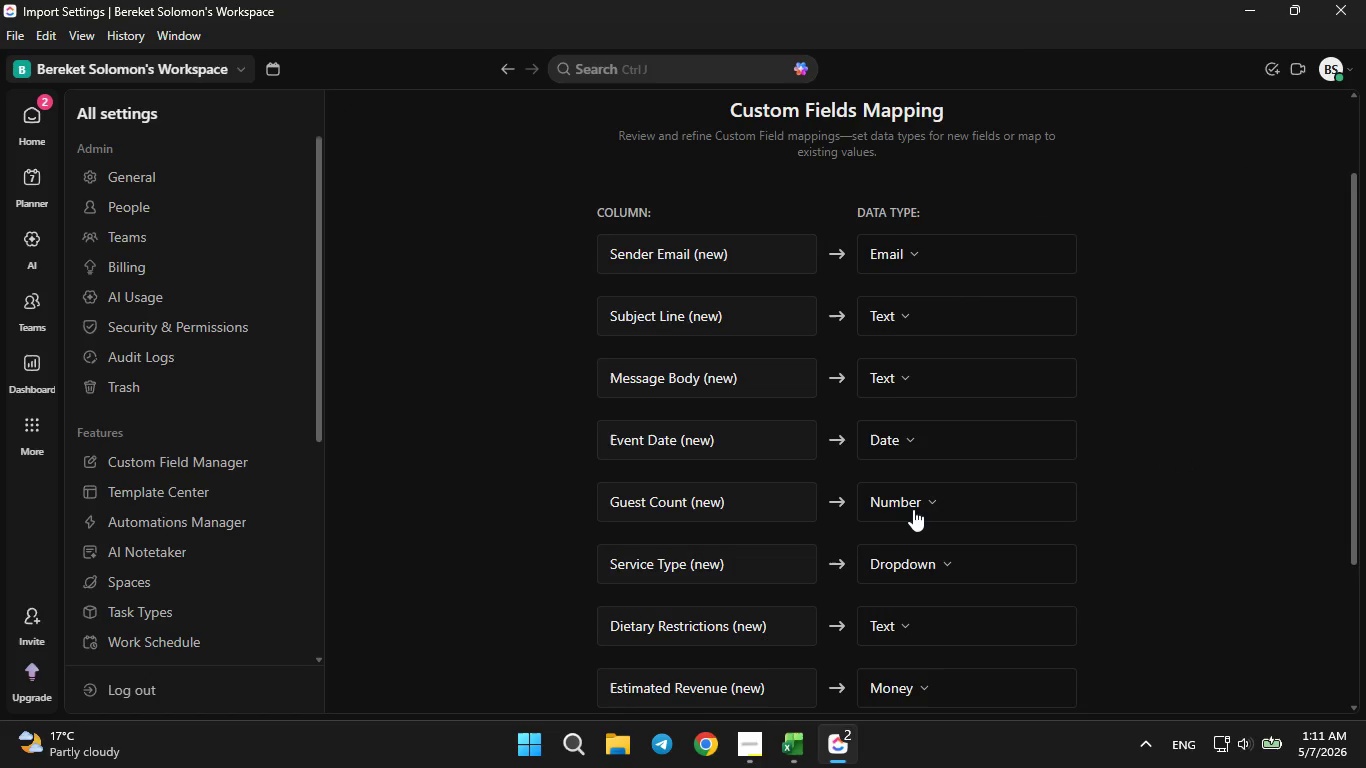 
scroll: coordinate [905, 505], scroll_direction: down, amount: 3.0
 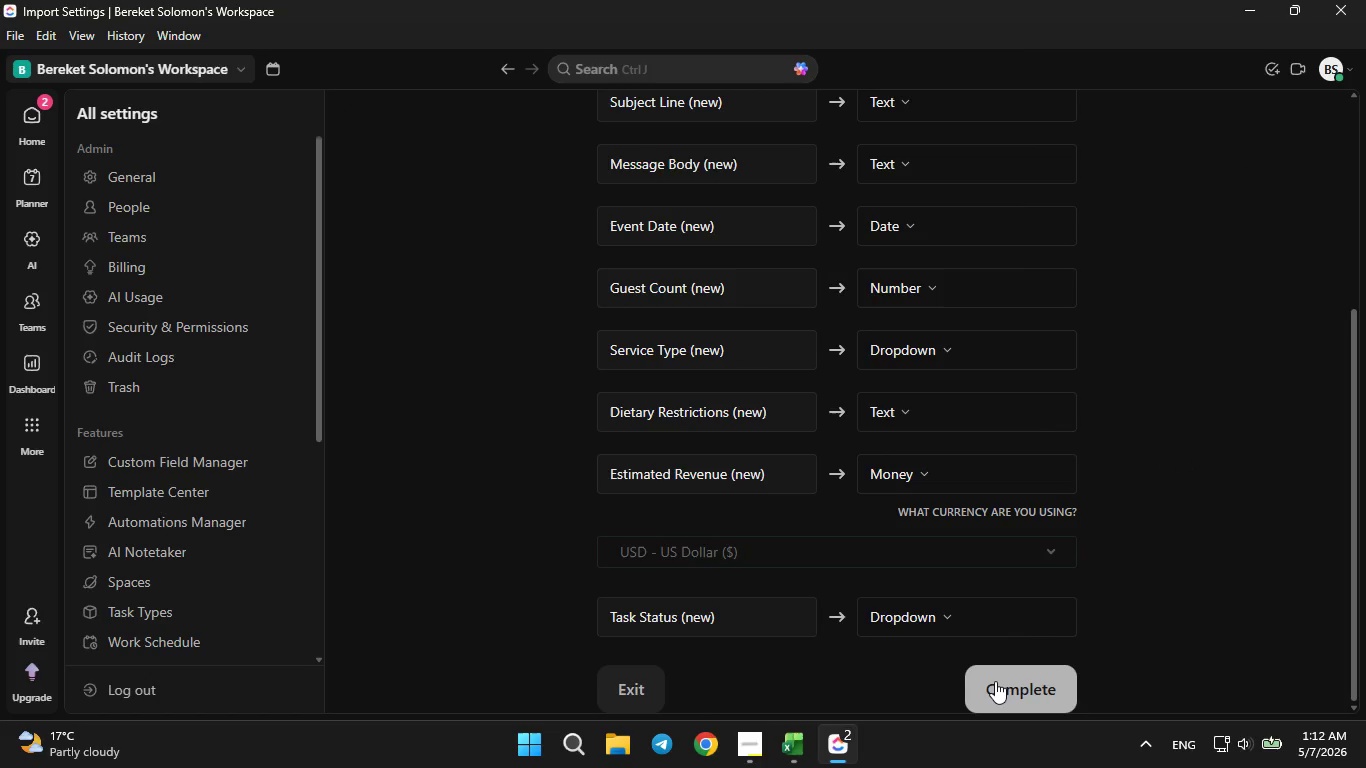 
wait(10.9)
 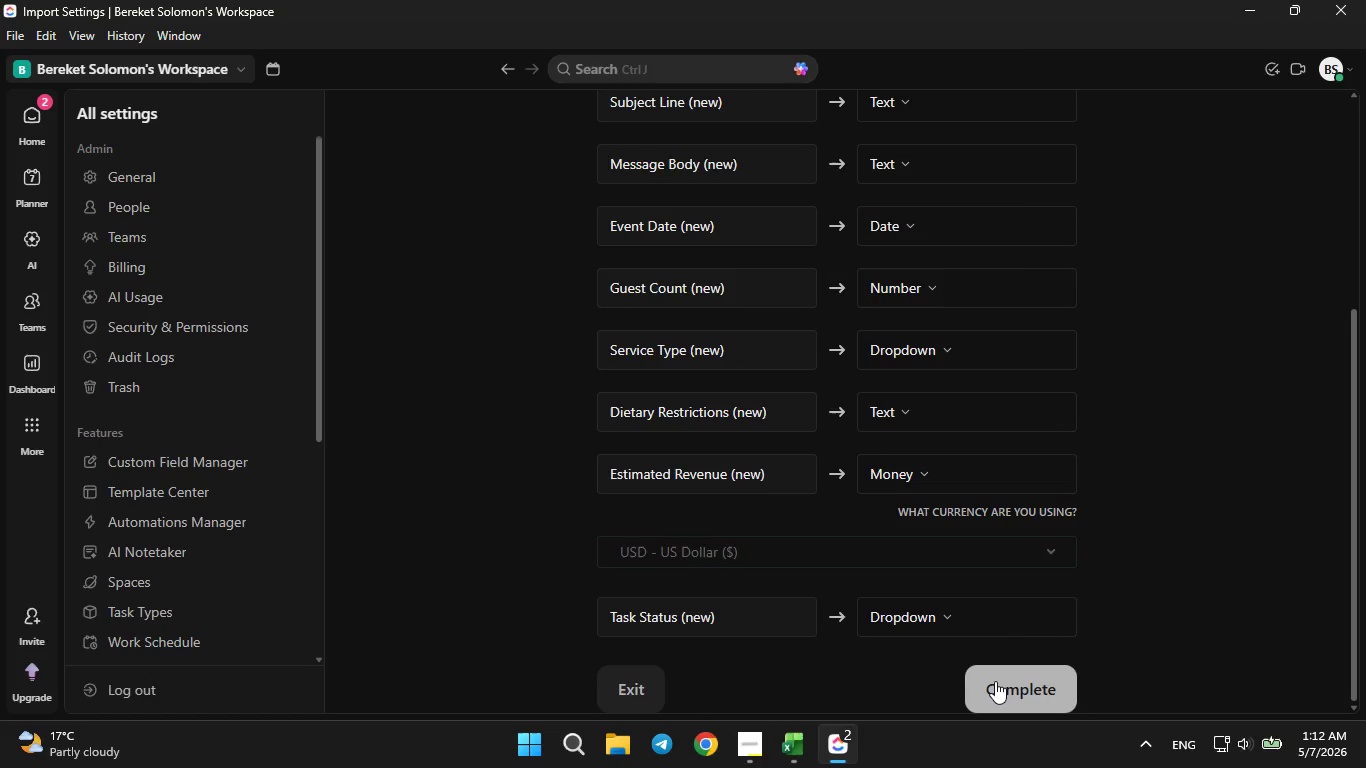 
left_click([758, 738])